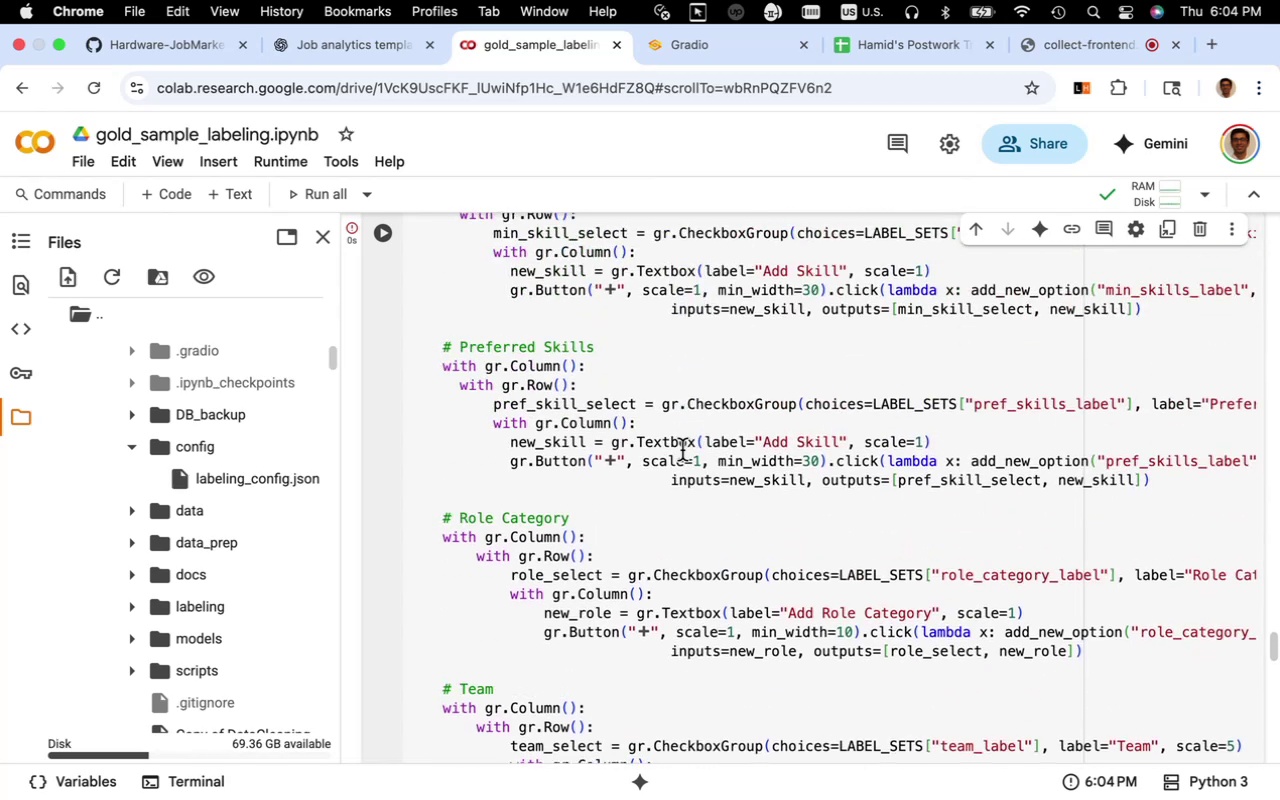 
scroll: coordinate [682, 450], scroll_direction: down, amount: 19.0
 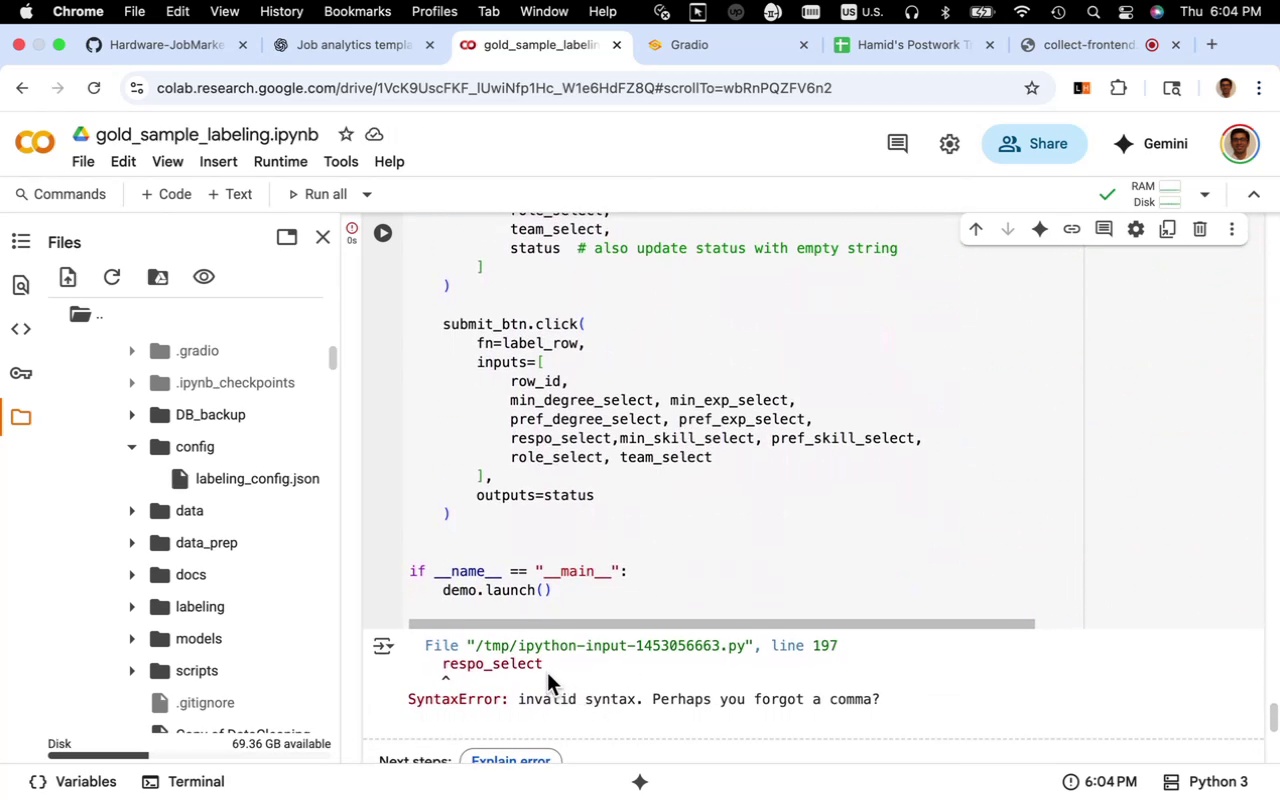 
wait(6.07)
 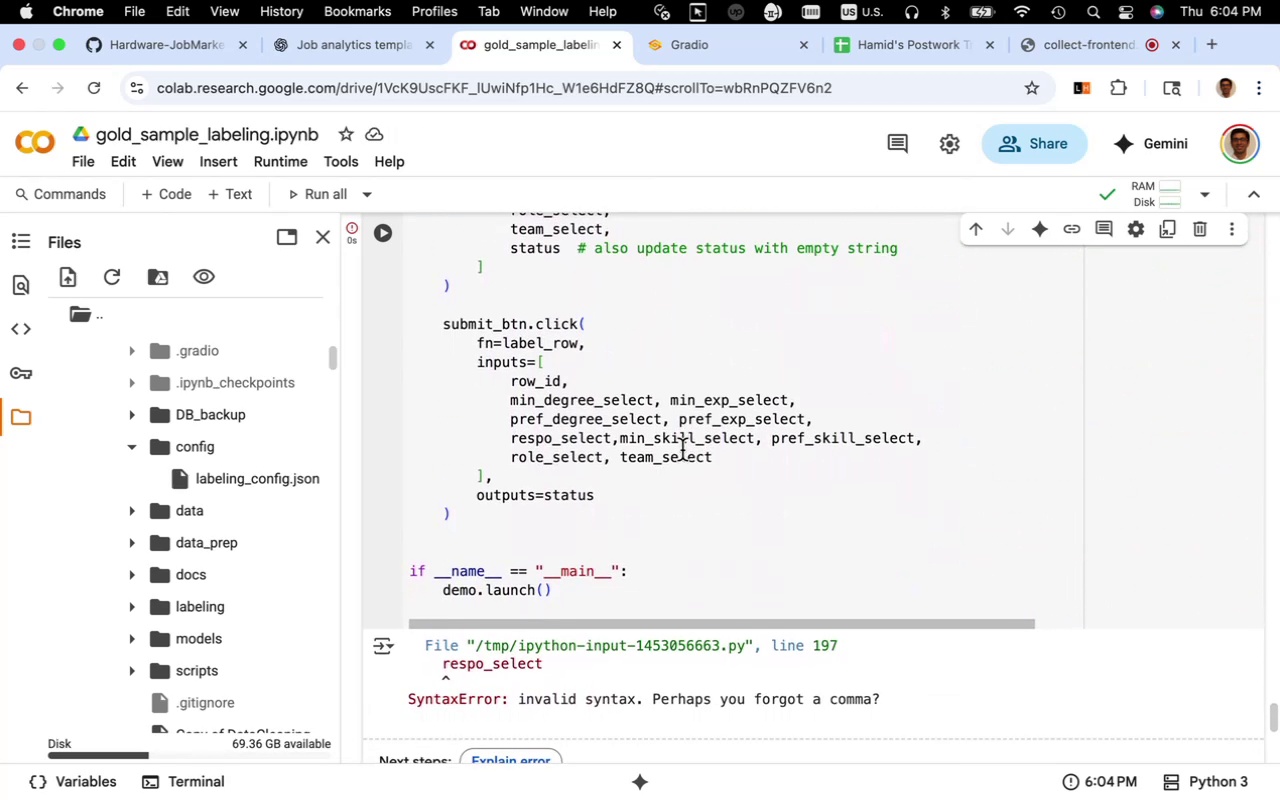 
left_click_drag(start_coordinate=[545, 670], to_coordinate=[444, 671])
 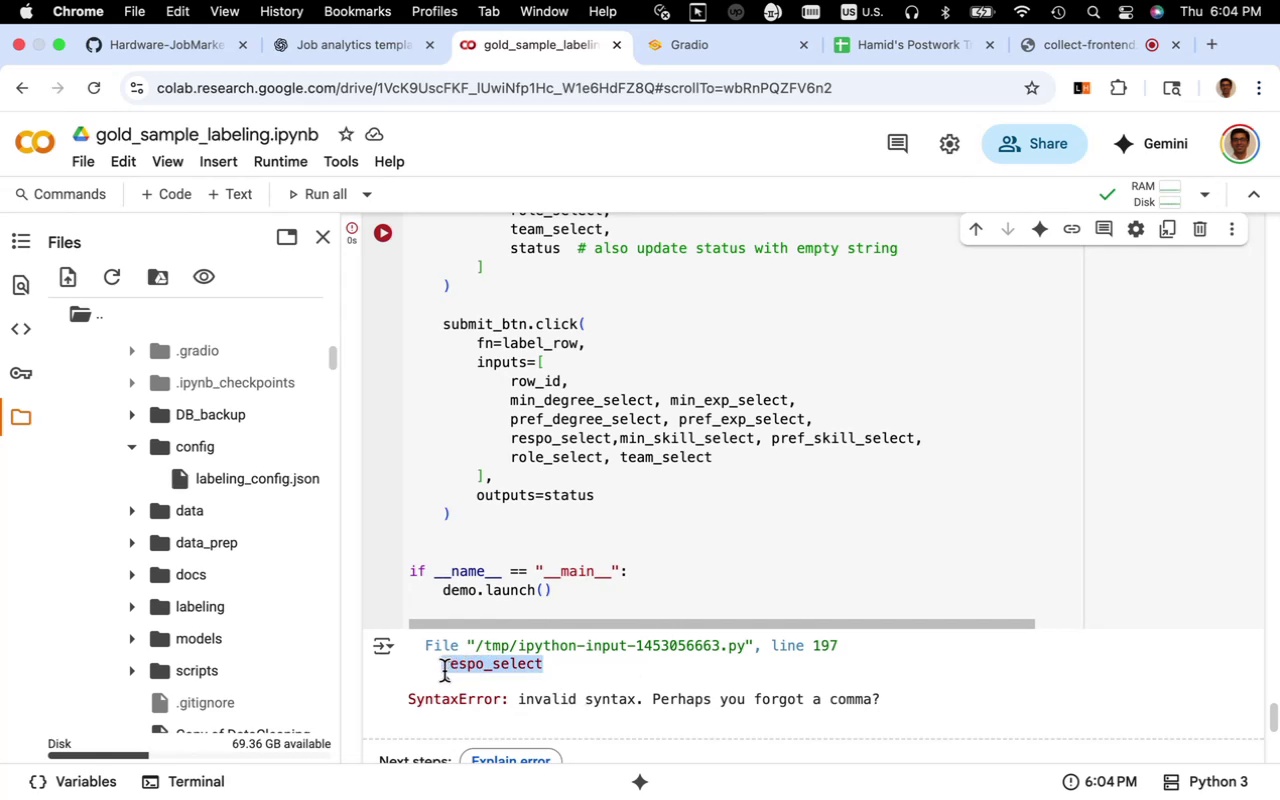 
key(Meta+CommandLeft)
 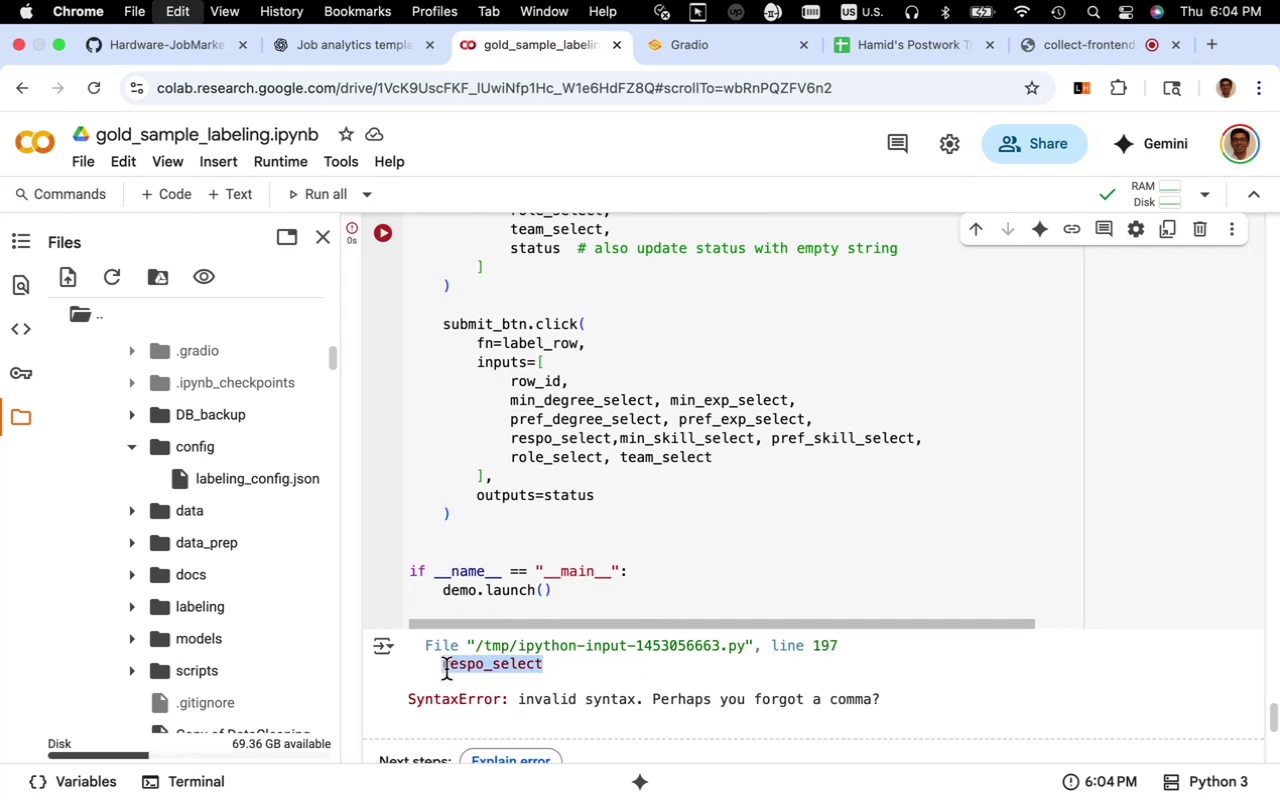 
key(Meta+C)
 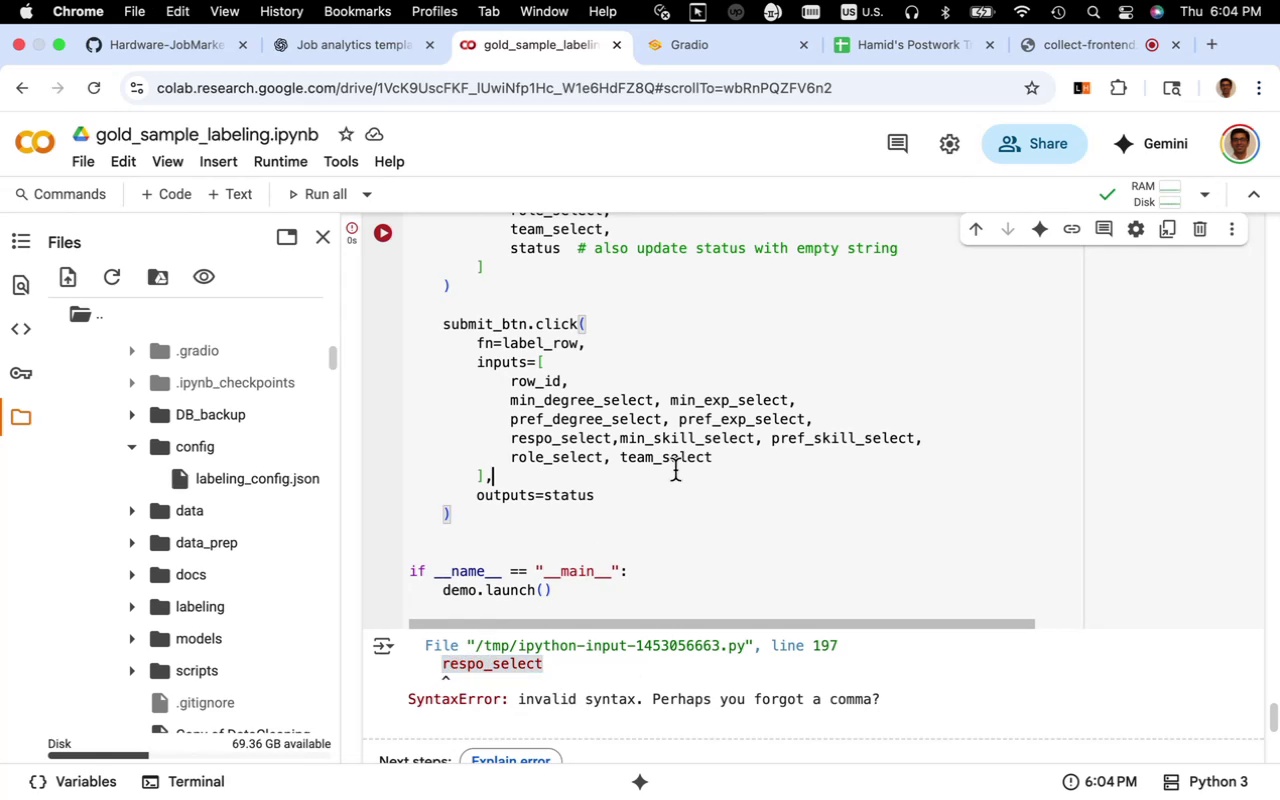 
left_click([675, 470])
 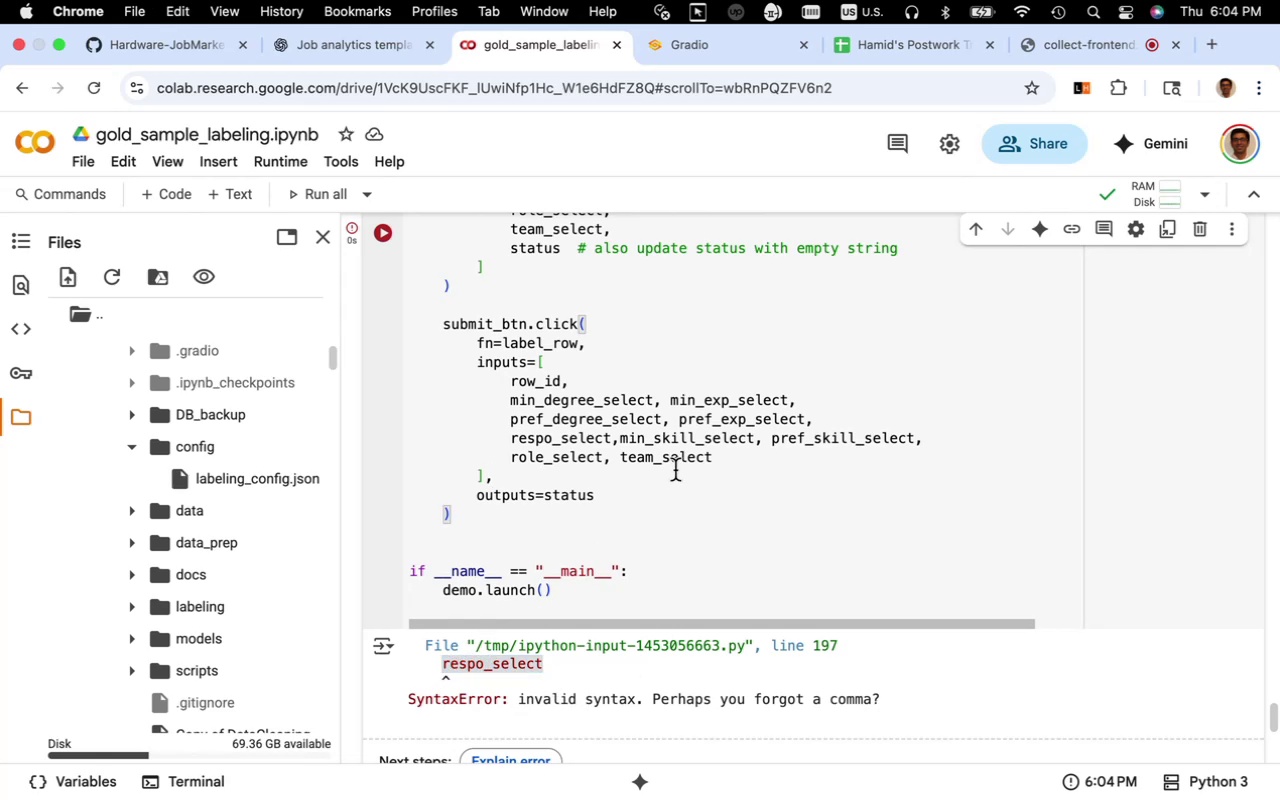 
key(Meta+F)
 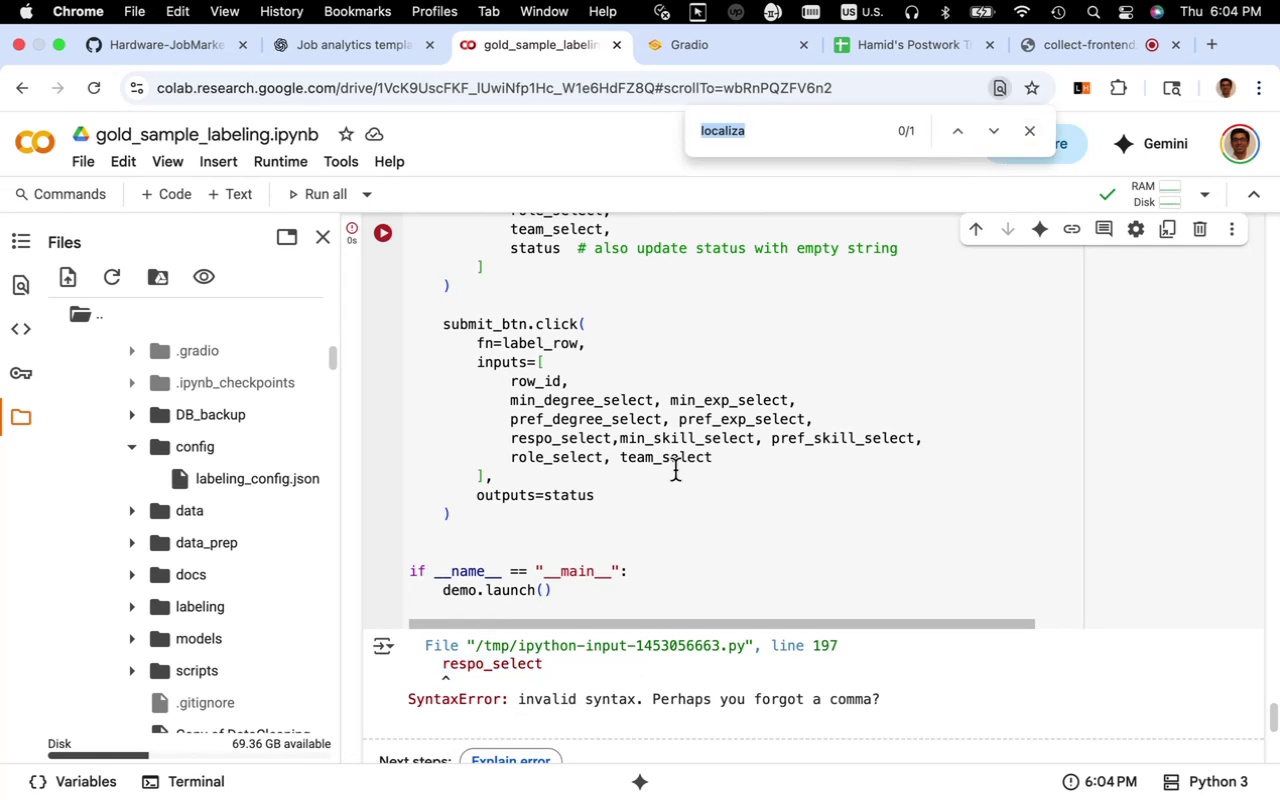 
key(Meta+V)
 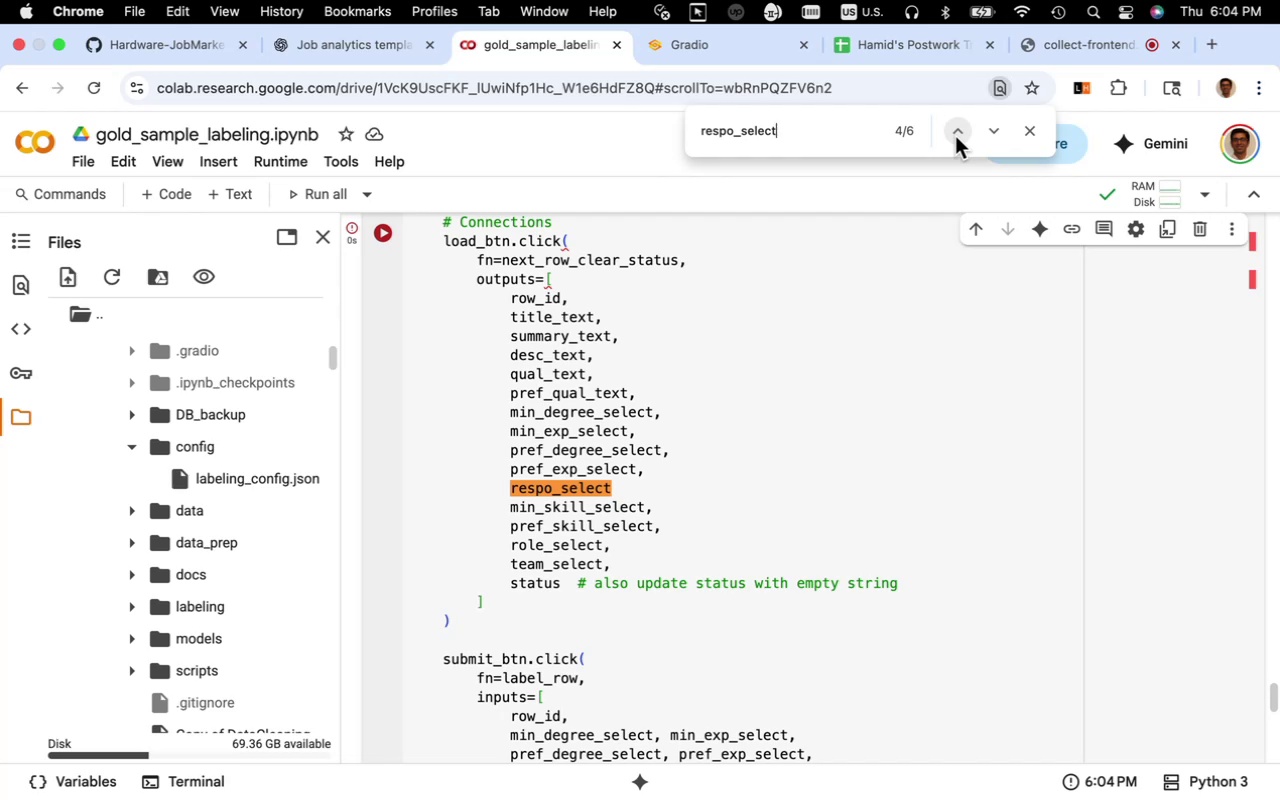 
wait(6.63)
 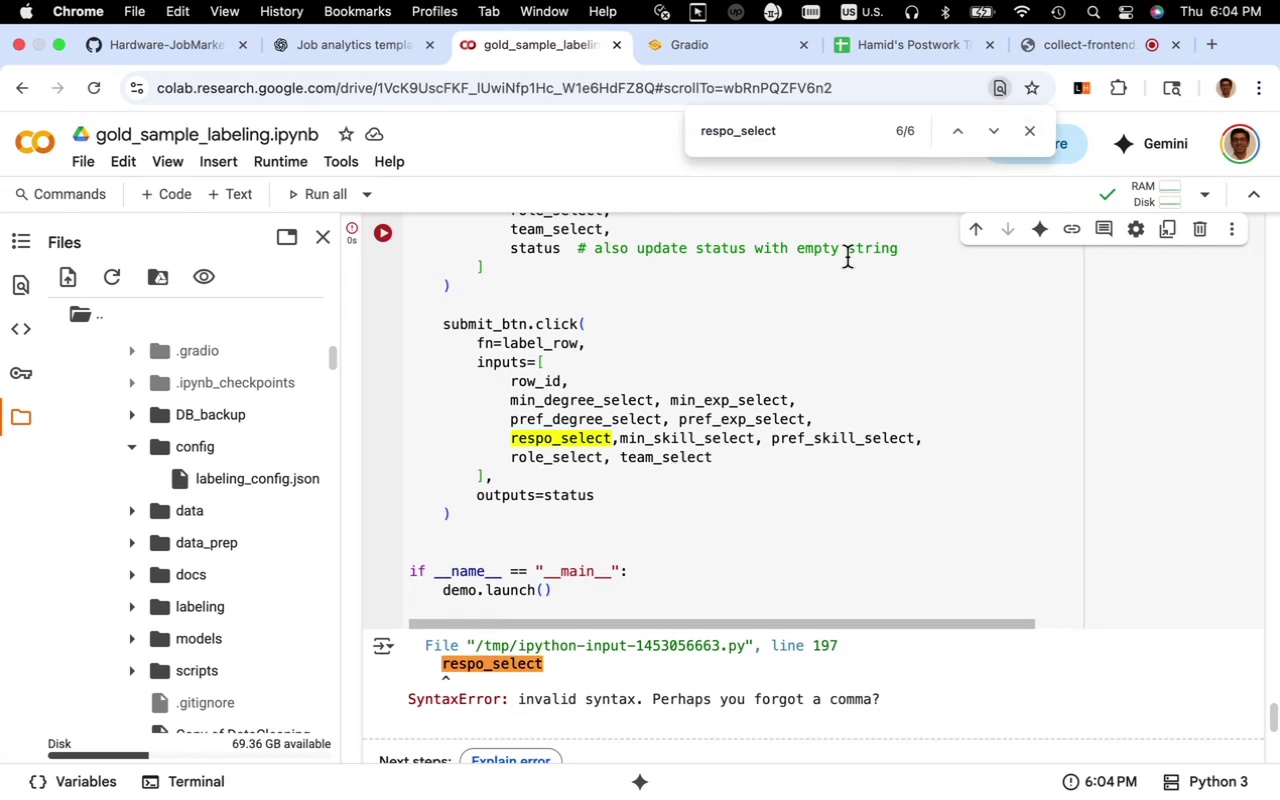 
left_click([643, 494])
 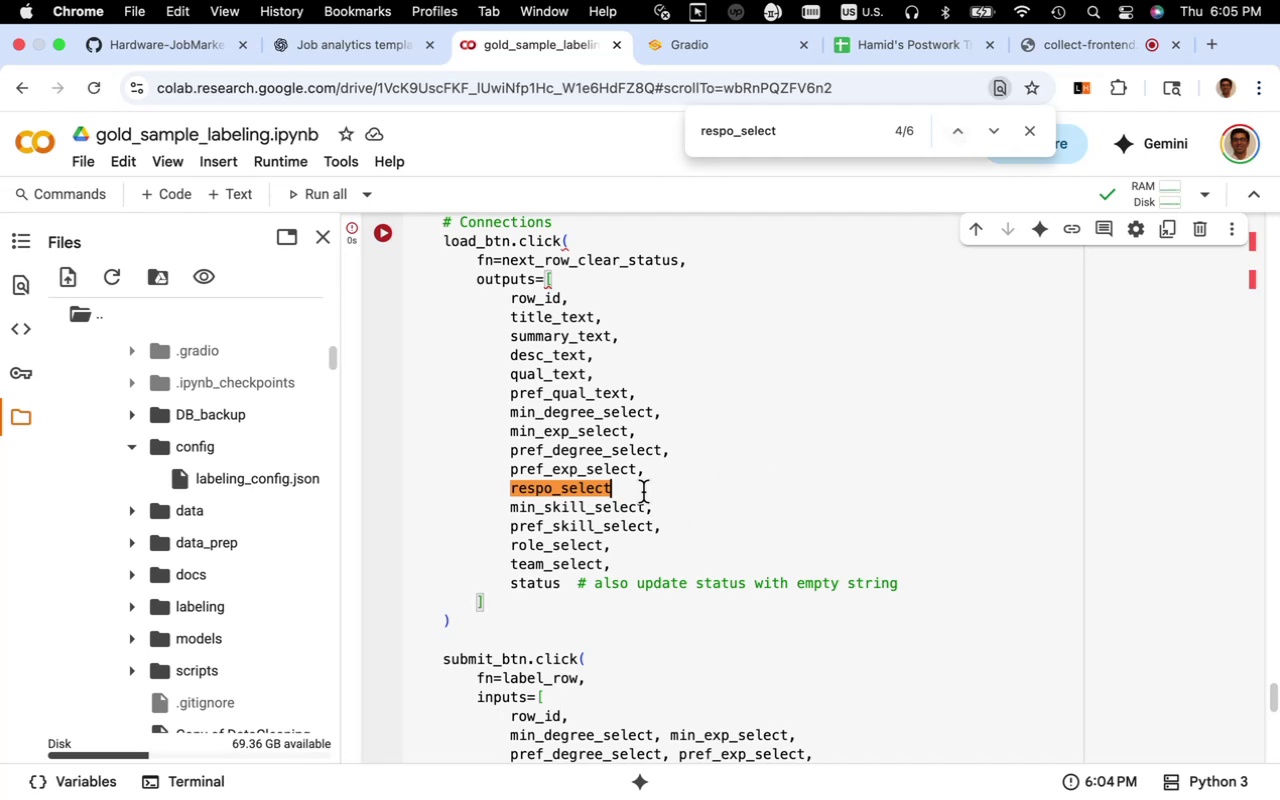 
left_click([643, 492])
 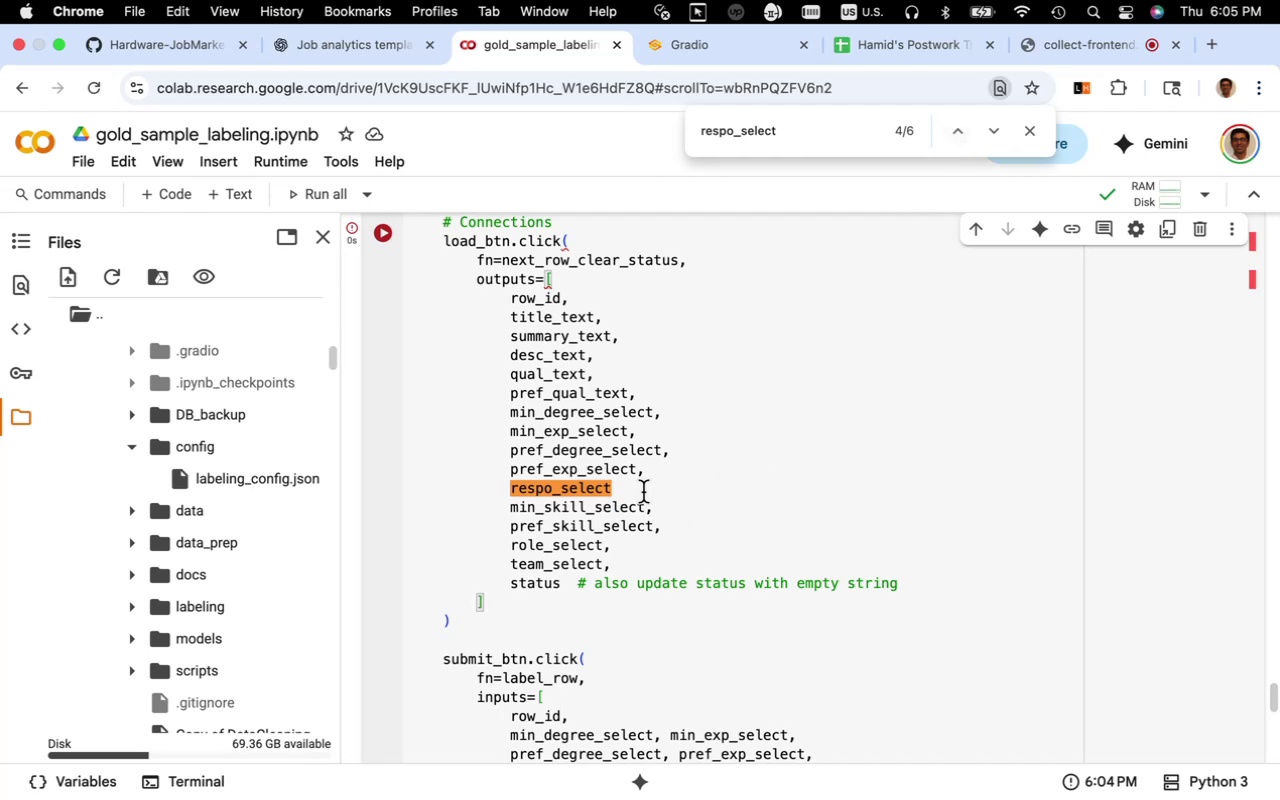 
key(Comma)
 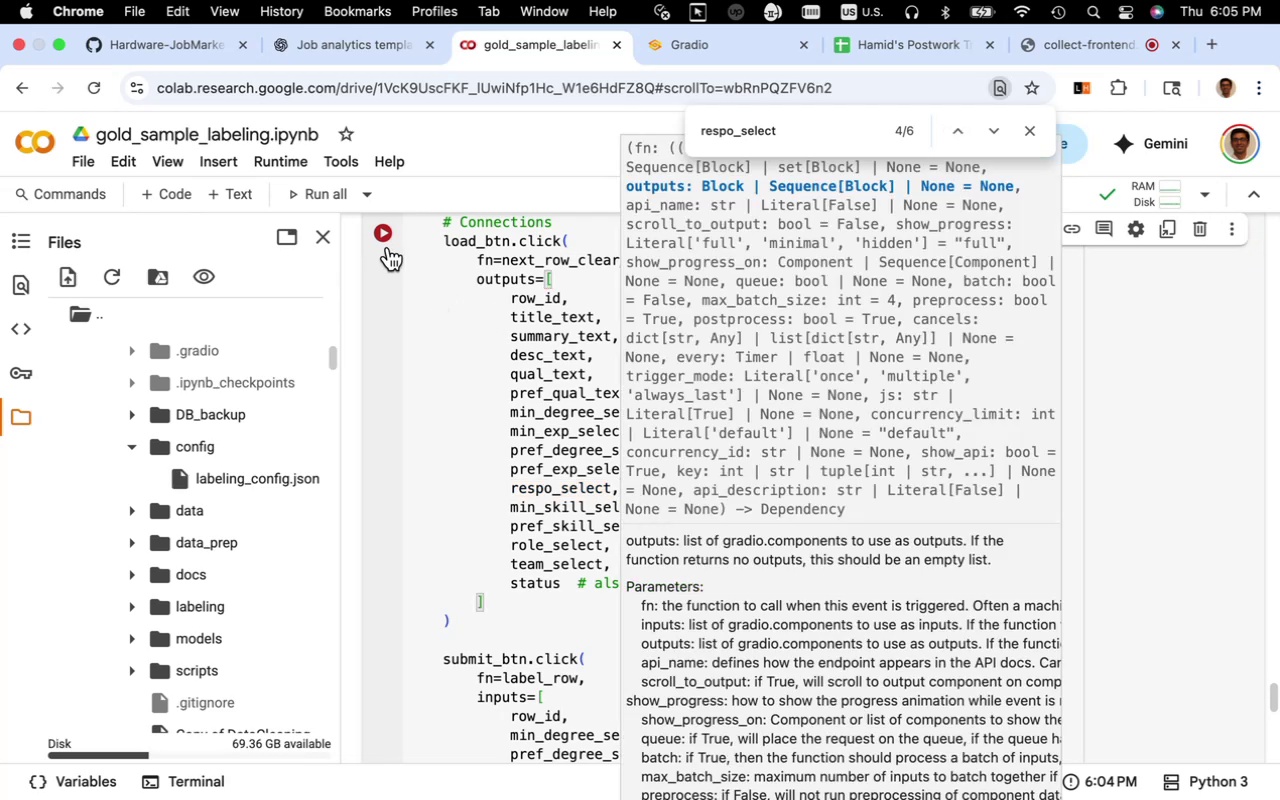 
left_click([393, 238])
 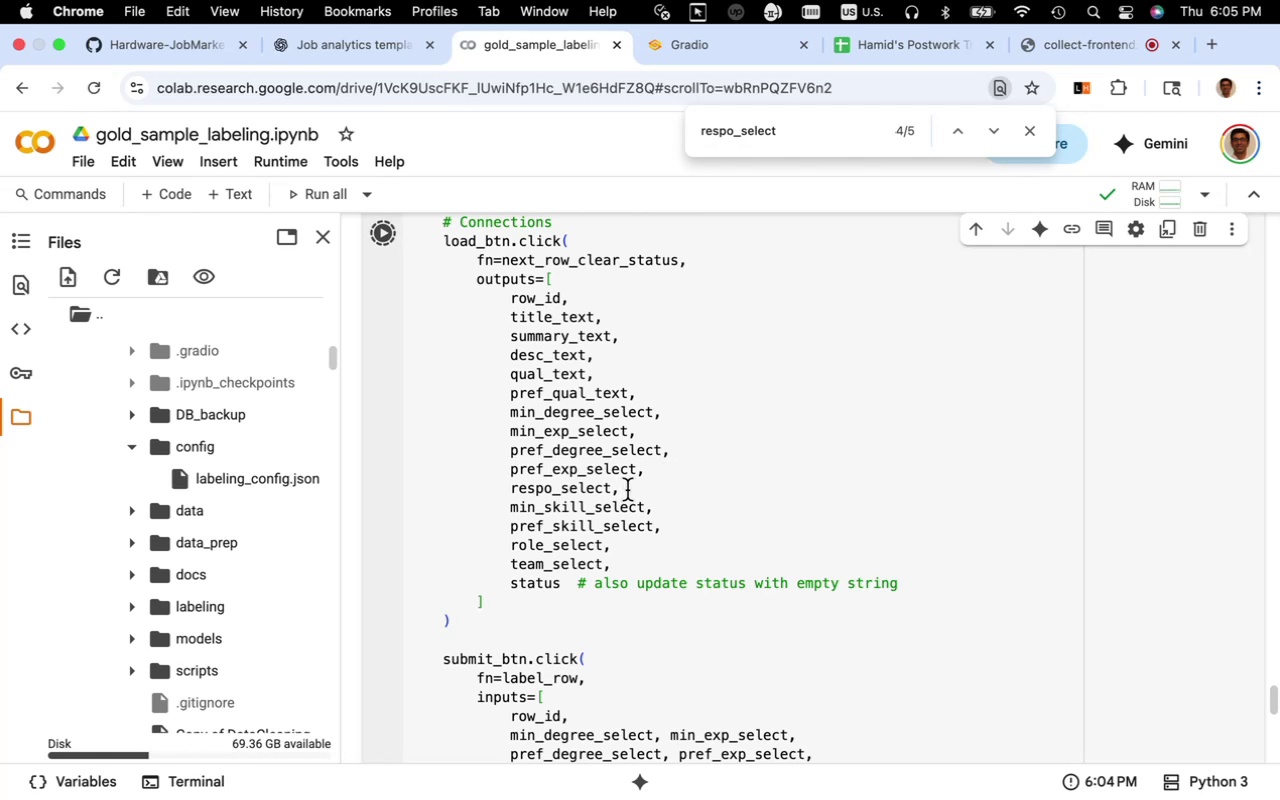 
scroll: coordinate [627, 490], scroll_direction: down, amount: 15.0
 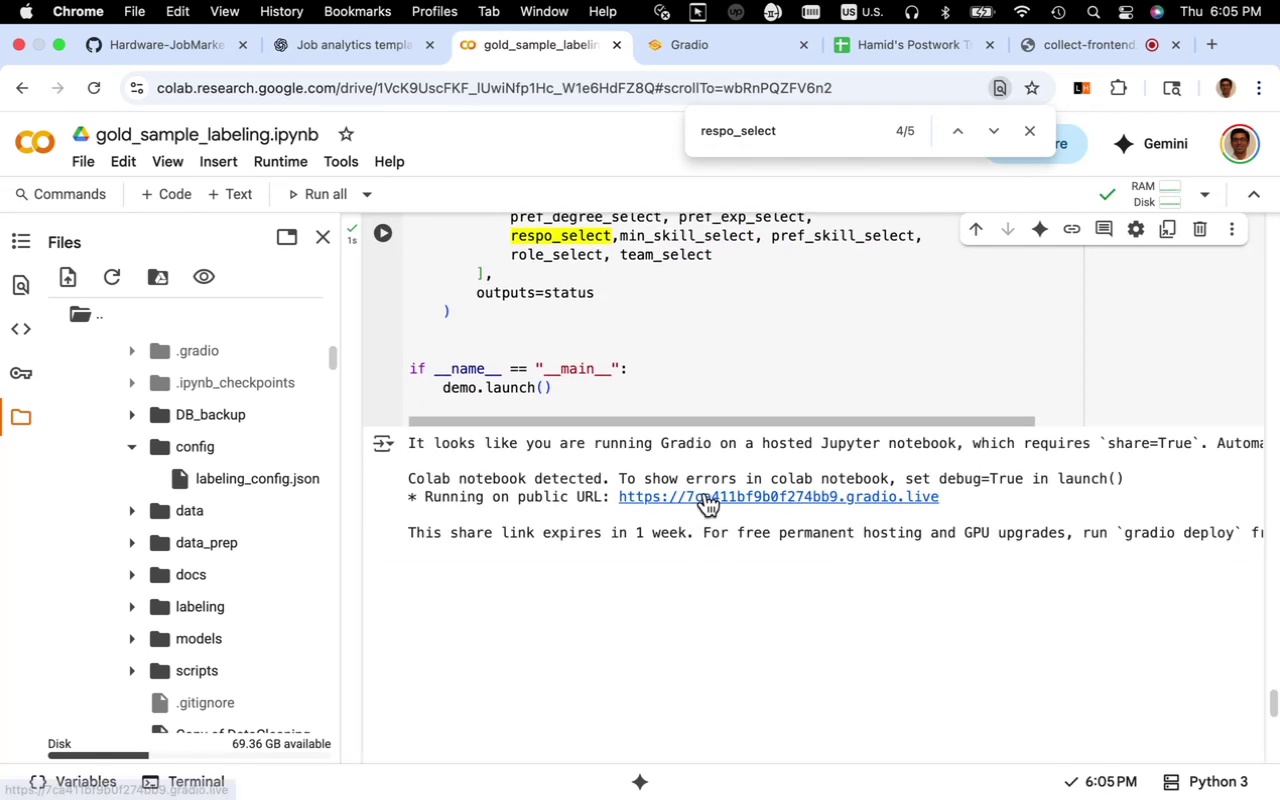 
left_click([705, 493])
 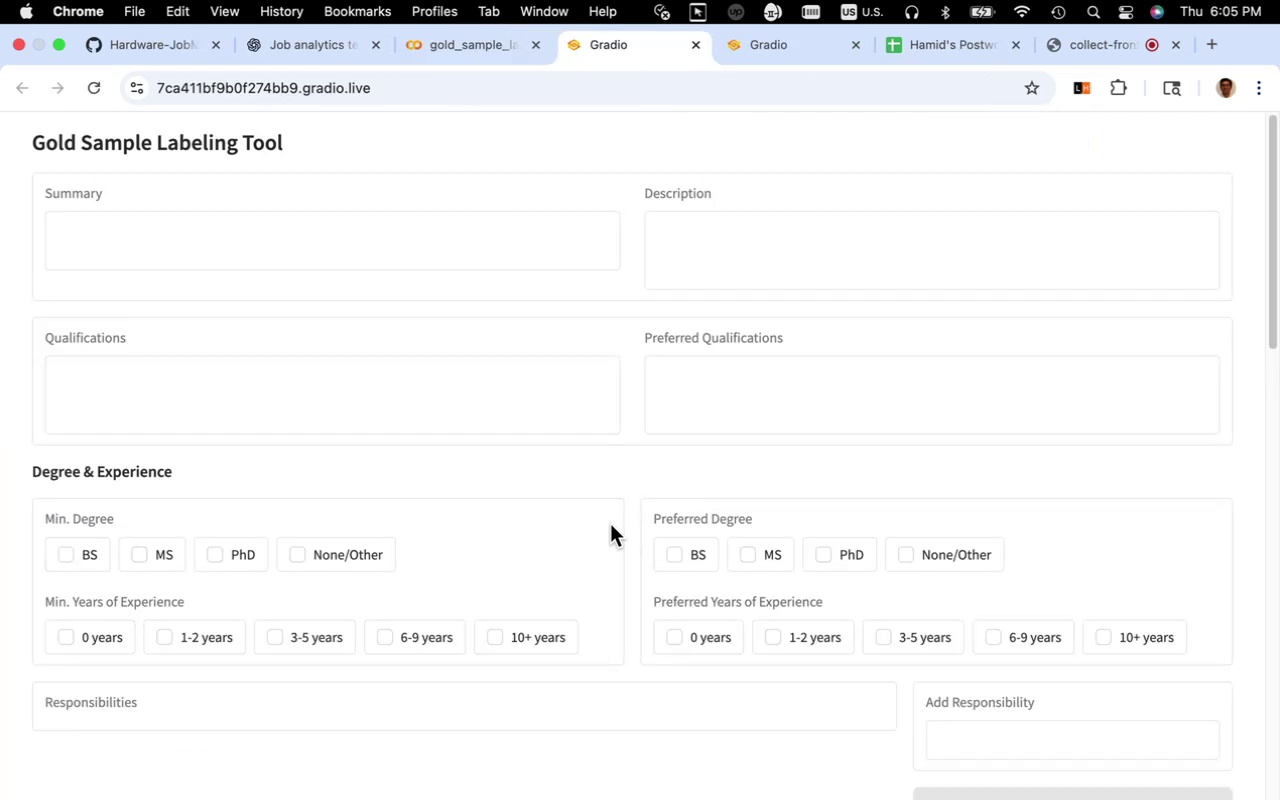 
scroll: coordinate [606, 510], scroll_direction: down, amount: 40.0
 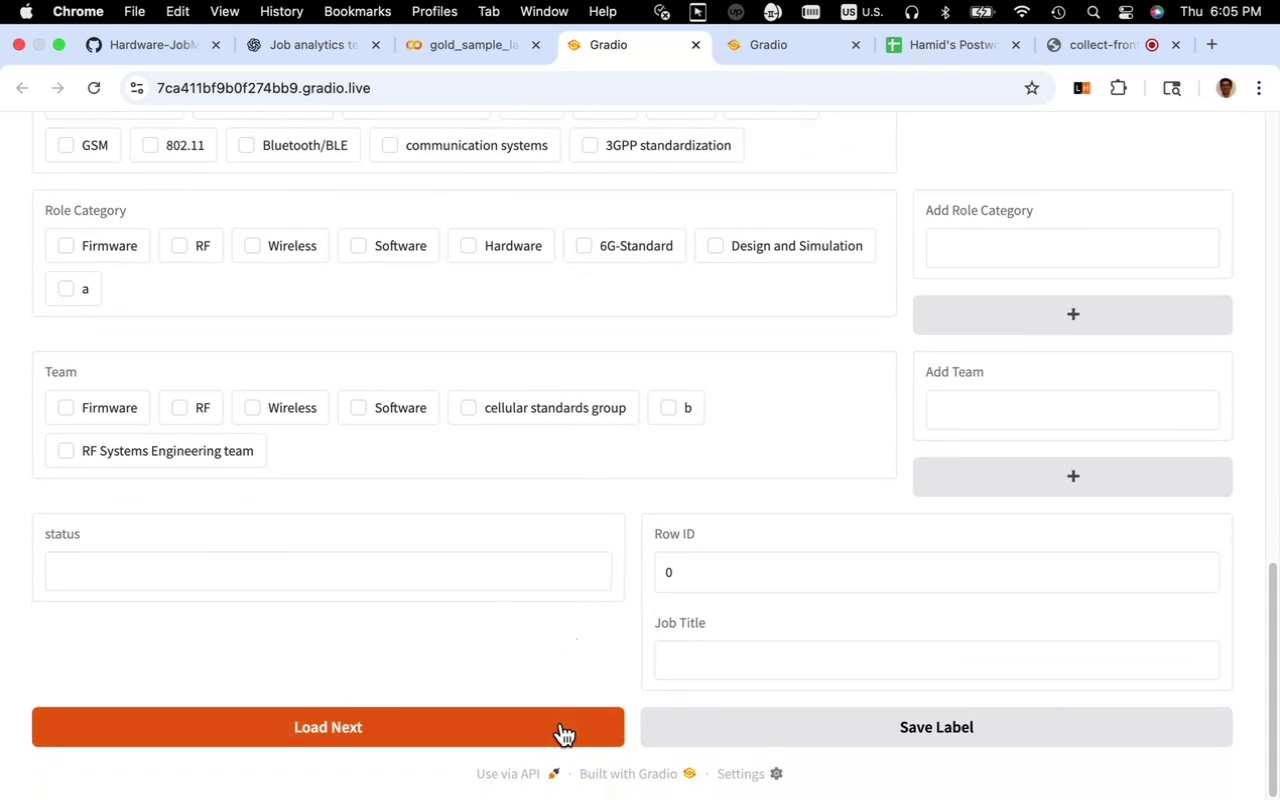 
left_click([561, 723])
 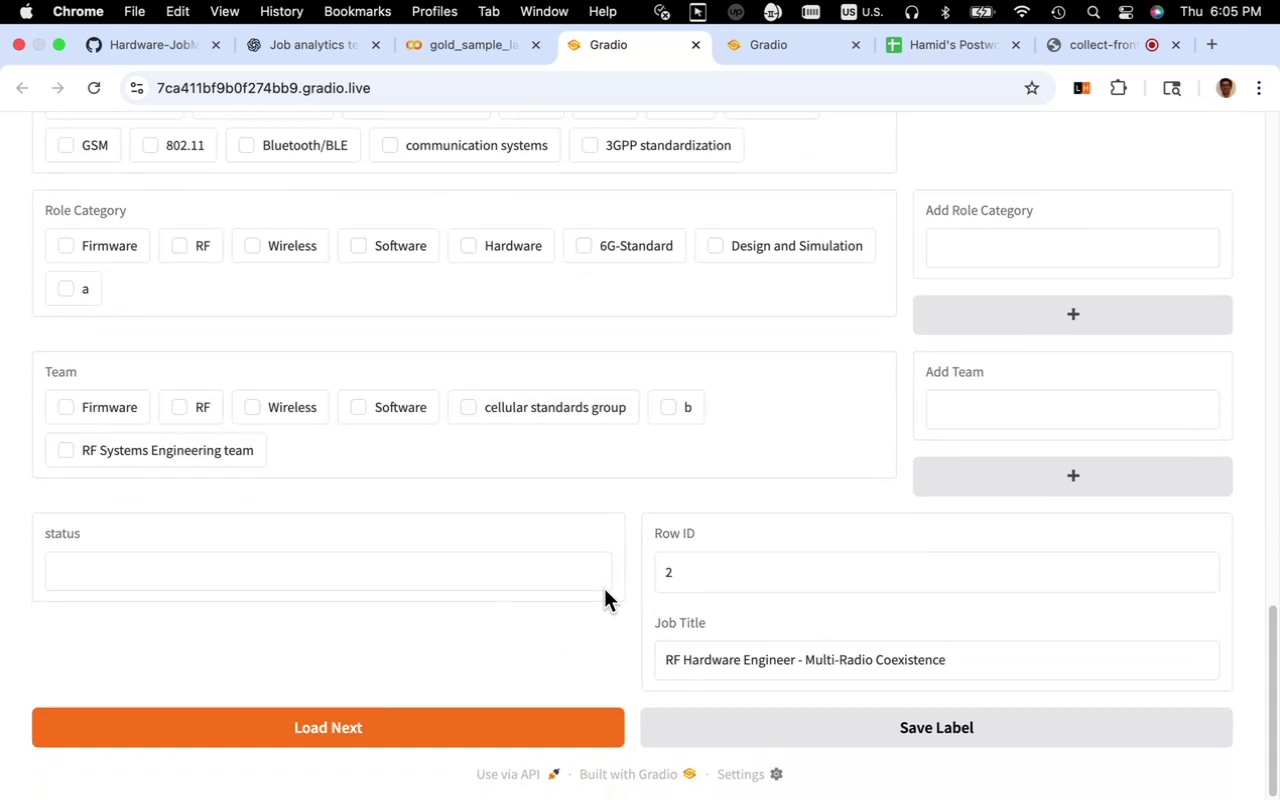 
scroll: coordinate [604, 589], scroll_direction: up, amount: 8.0
 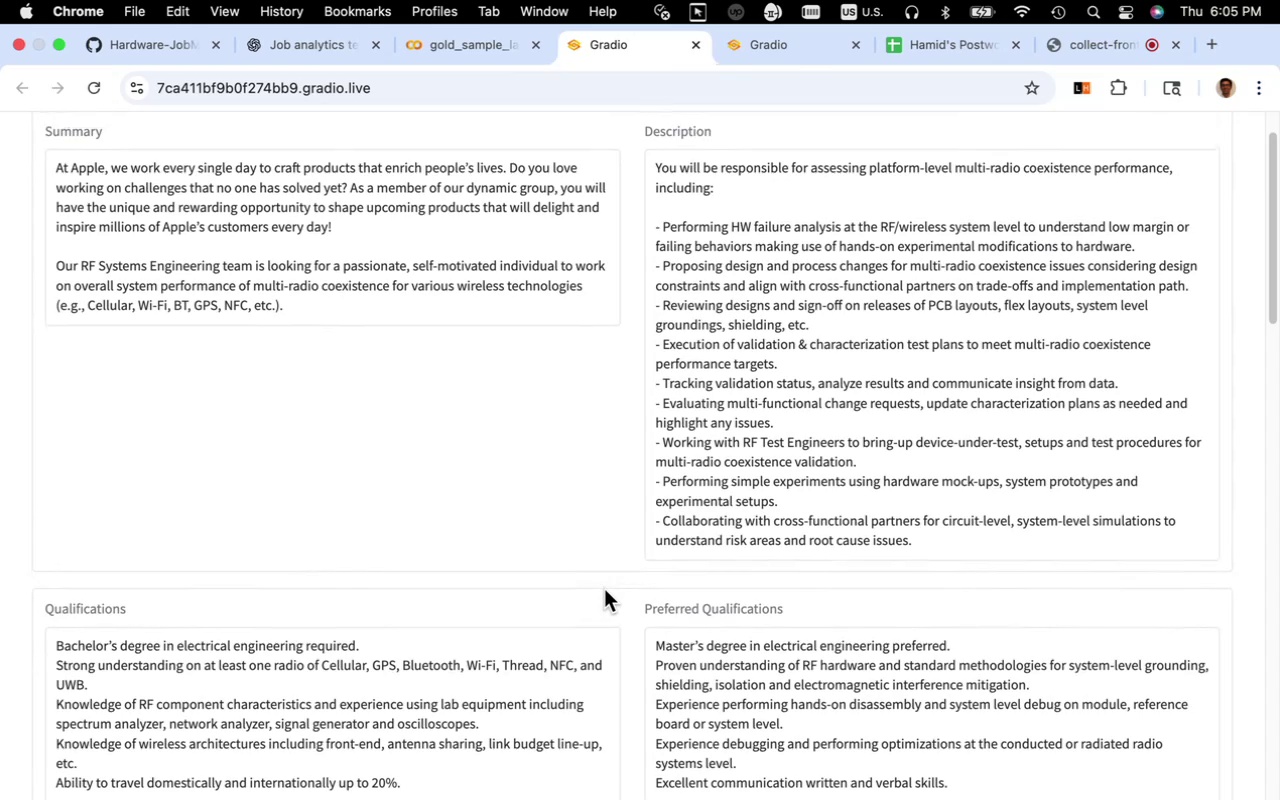 
scroll: coordinate [604, 589], scroll_direction: down, amount: 46.0
 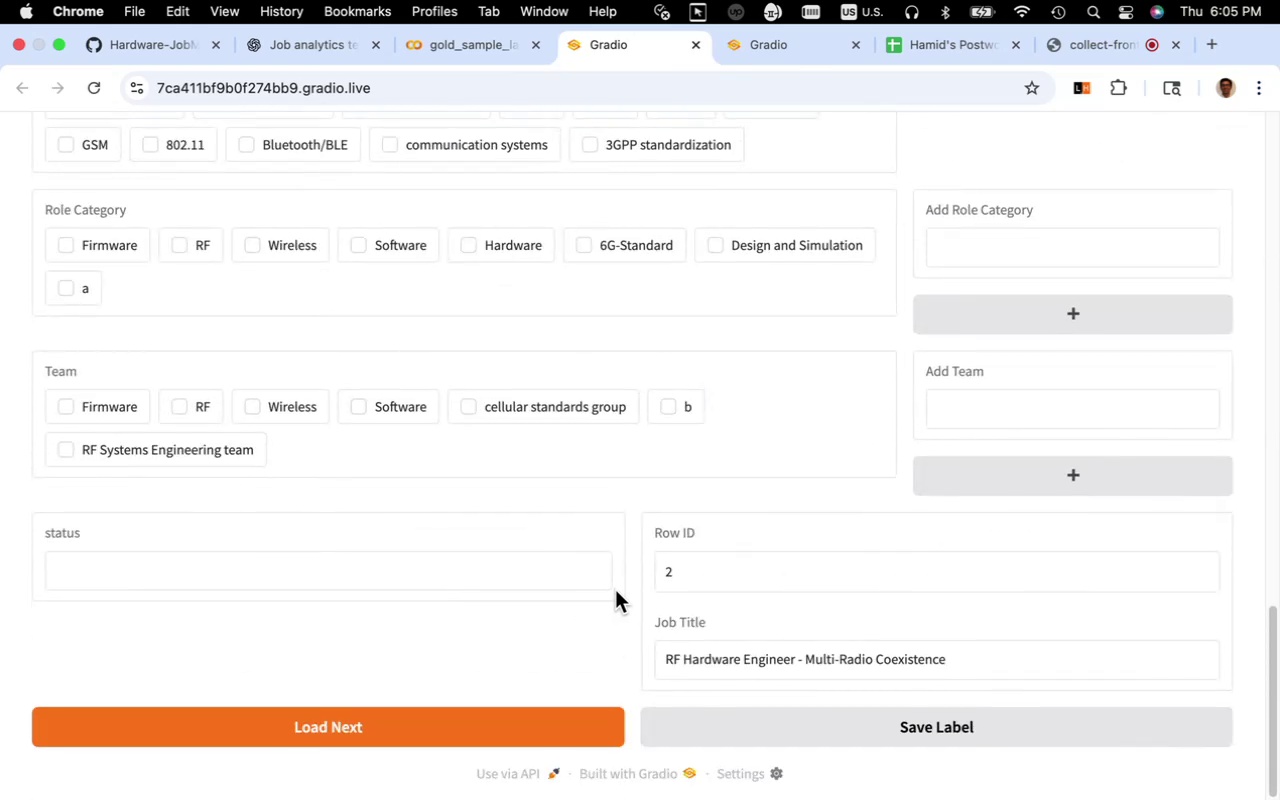 
wait(5.27)
 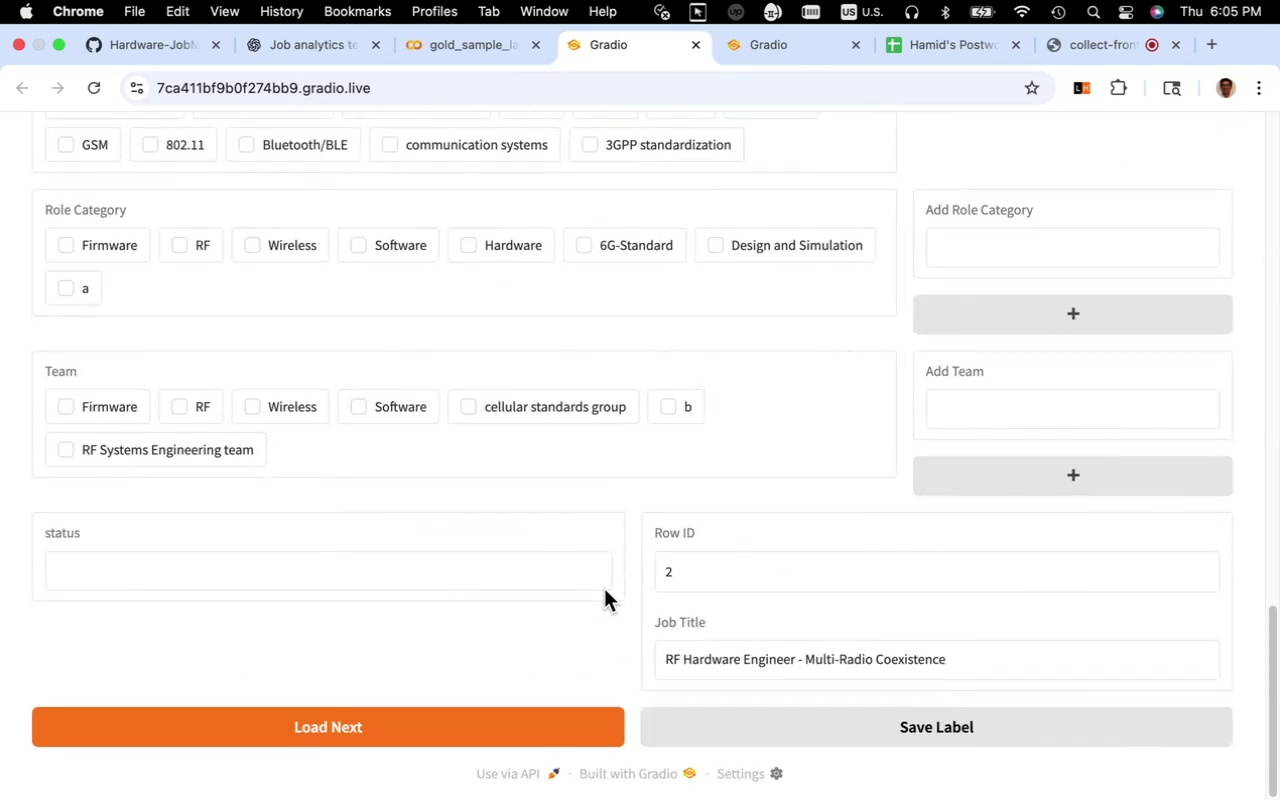 
scroll: coordinate [615, 580], scroll_direction: up, amount: 13.0
 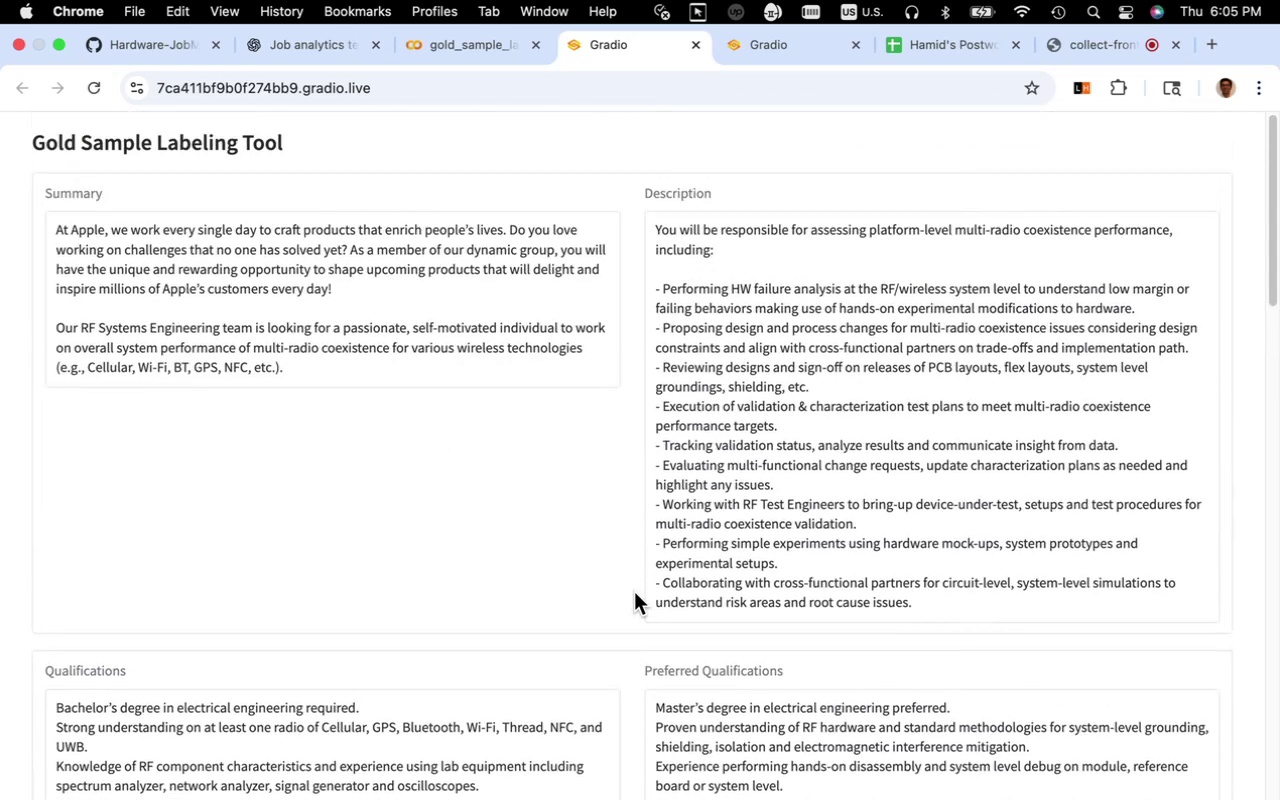 
wait(8.42)
 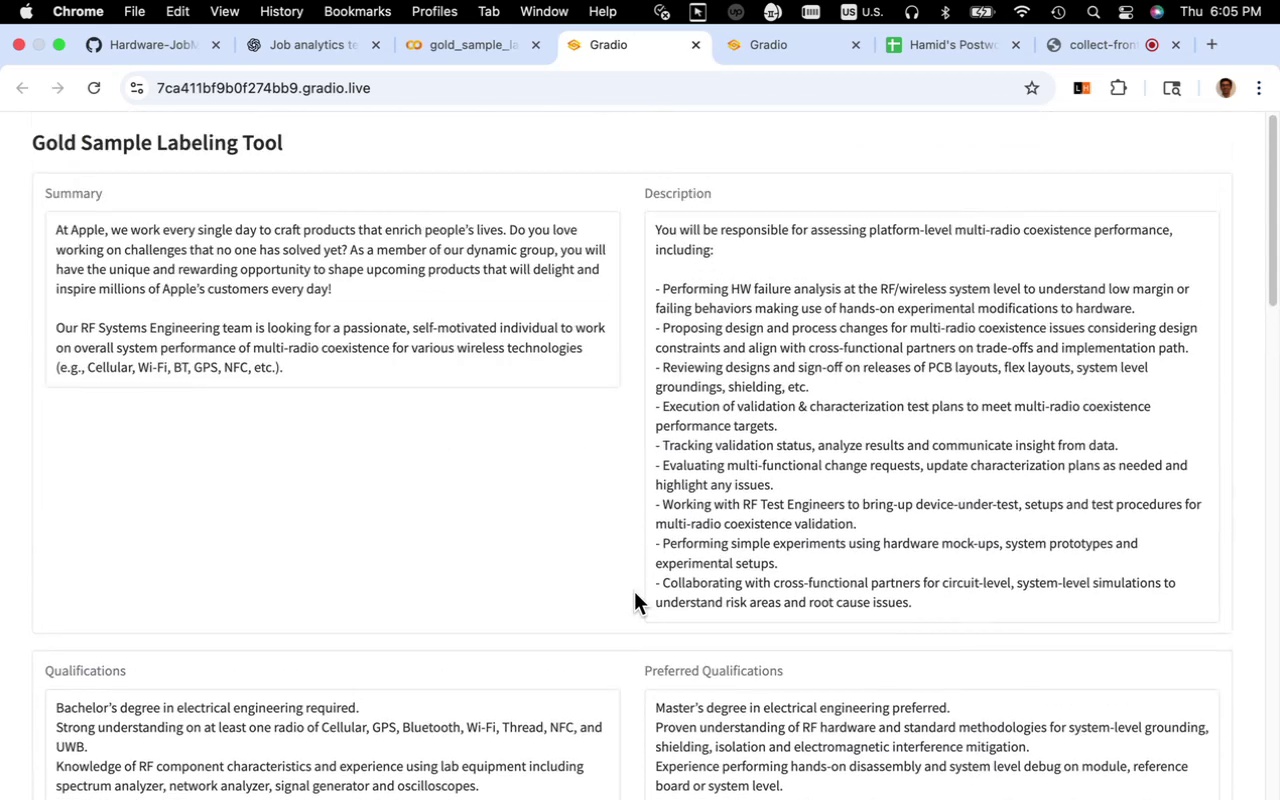 
left_click_drag(start_coordinate=[732, 290], to_coordinate=[840, 297])
 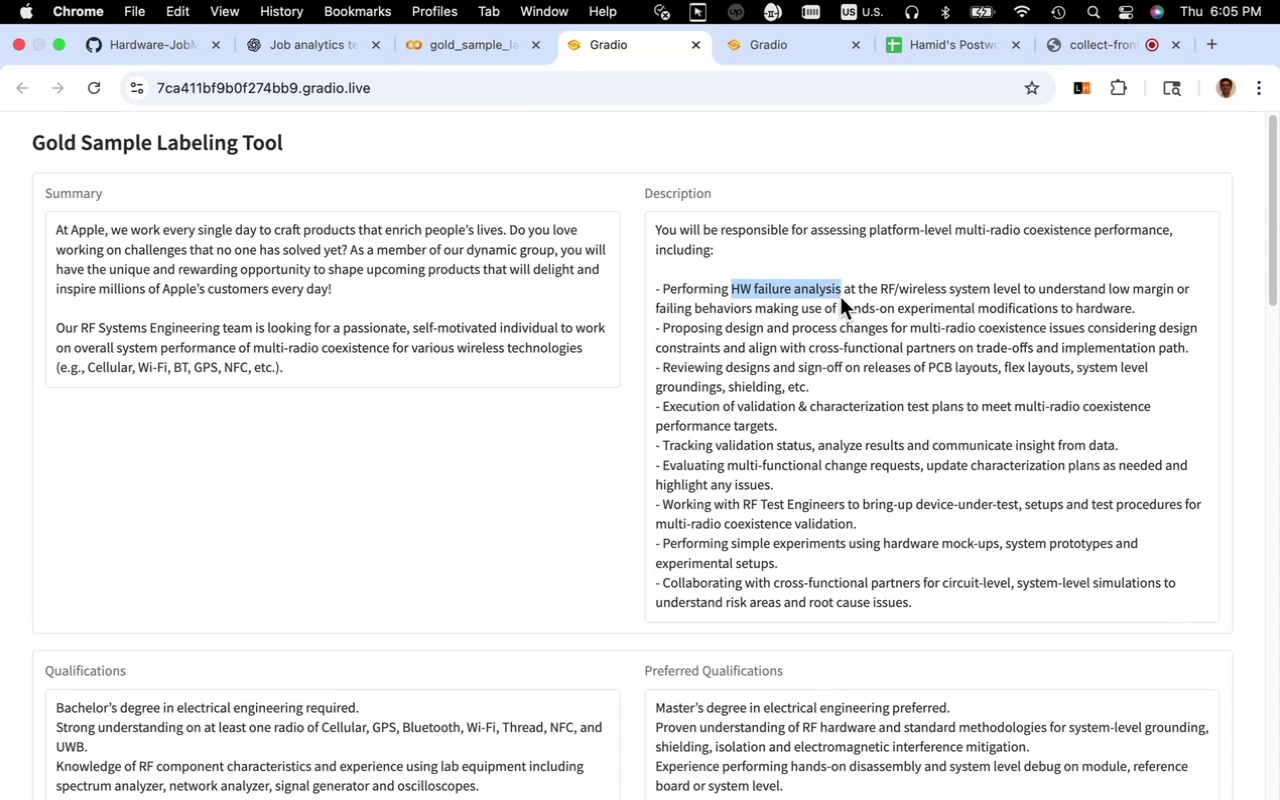 
key(Meta+C)
 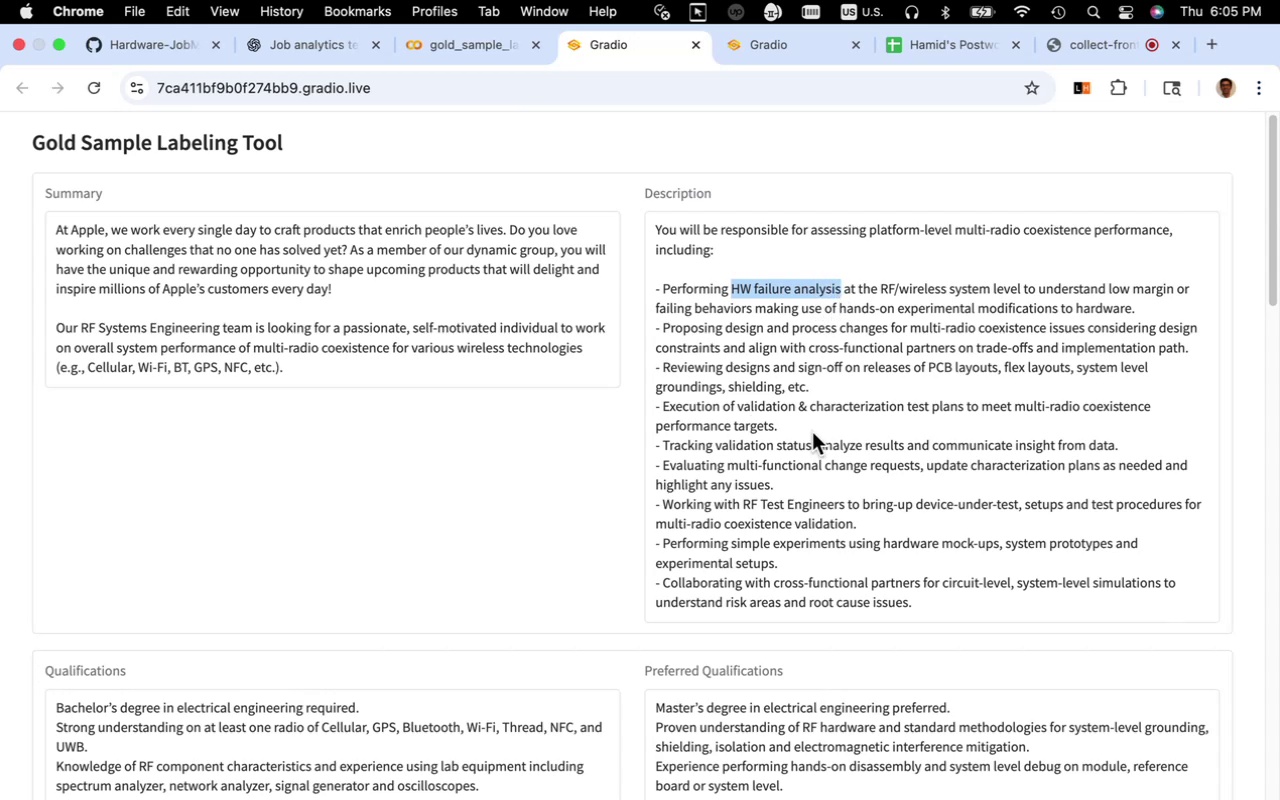 
scroll: coordinate [813, 433], scroll_direction: down, amount: 16.0
 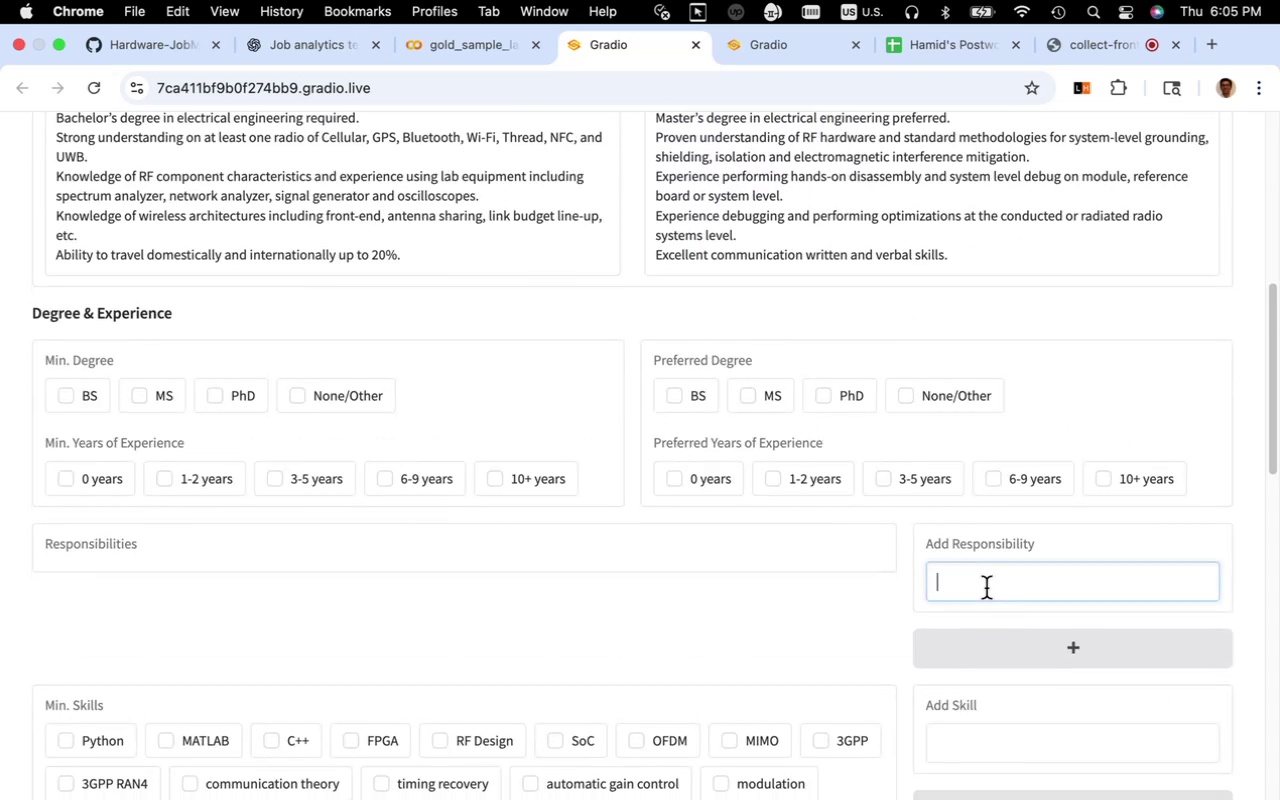 
key(Meta+V)
 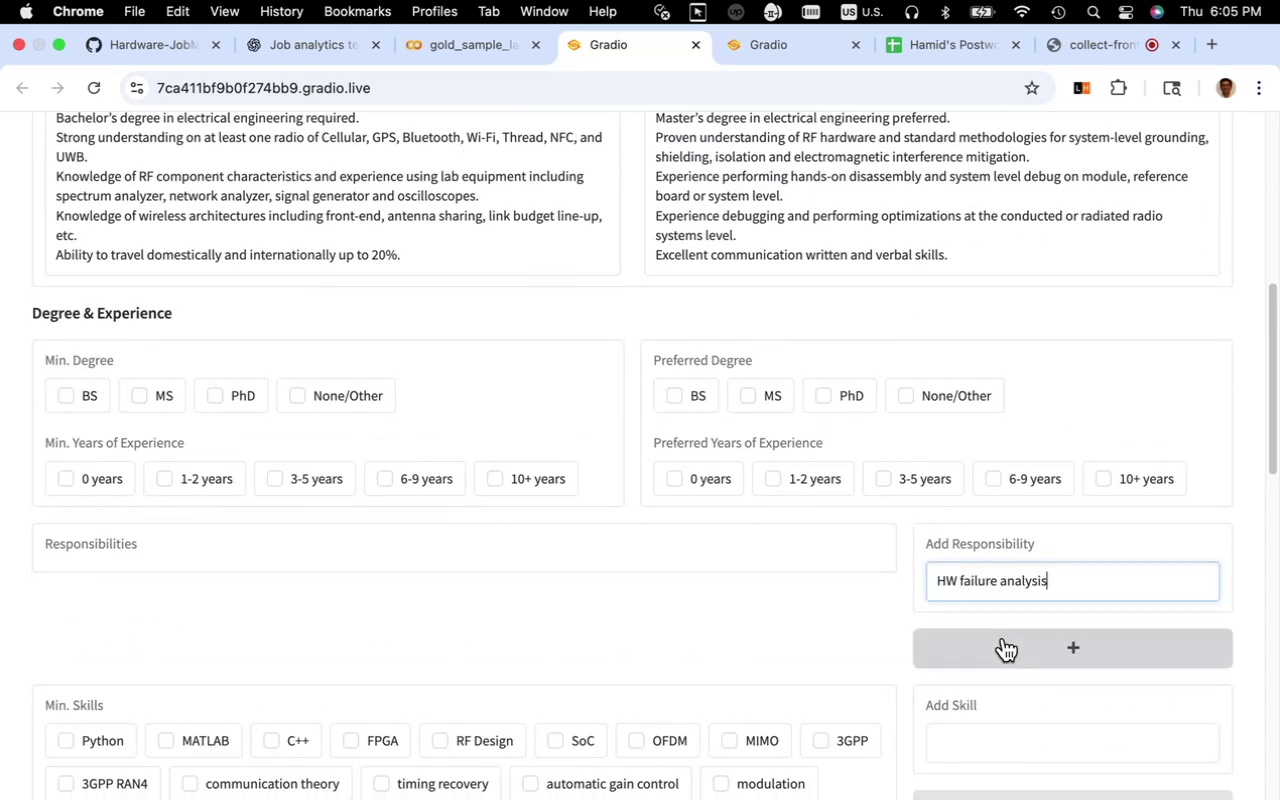 
left_click([1003, 638])
 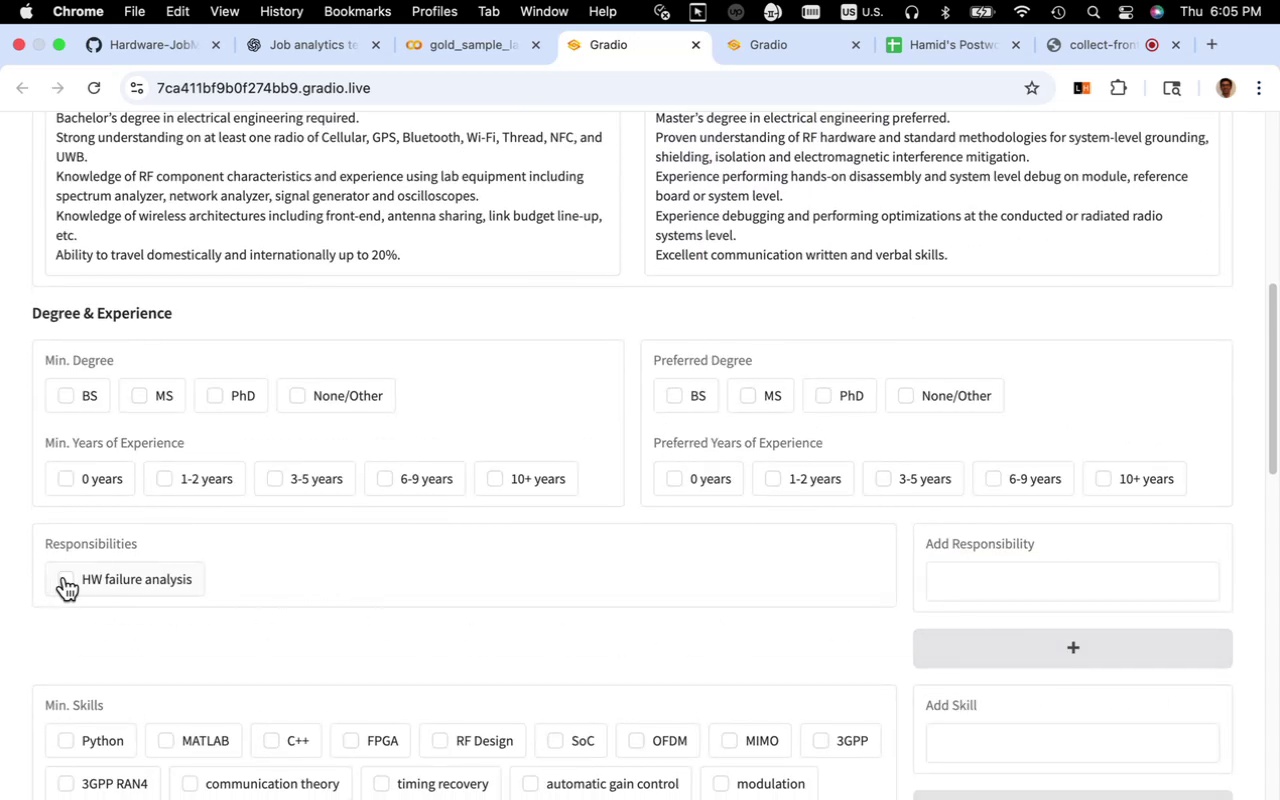 
left_click([68, 580])
 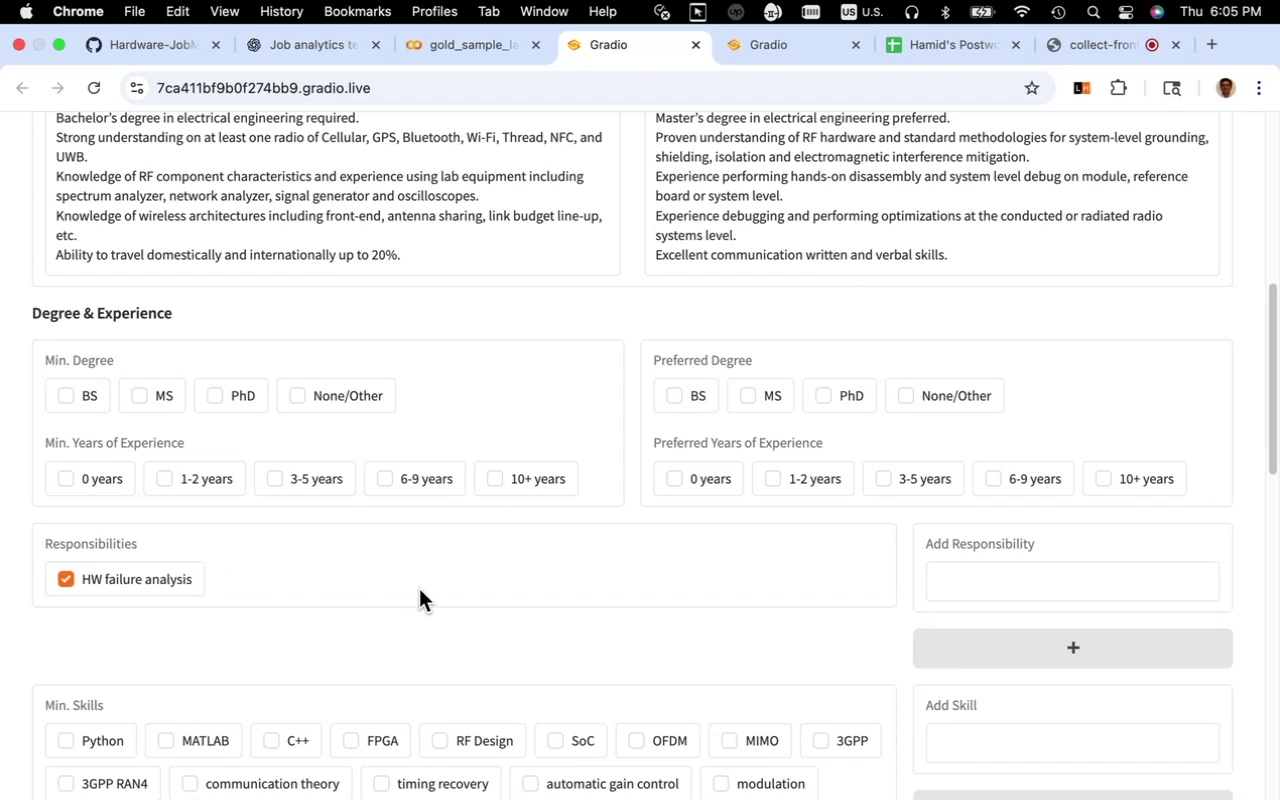 
scroll: coordinate [422, 592], scroll_direction: down, amount: 21.0
 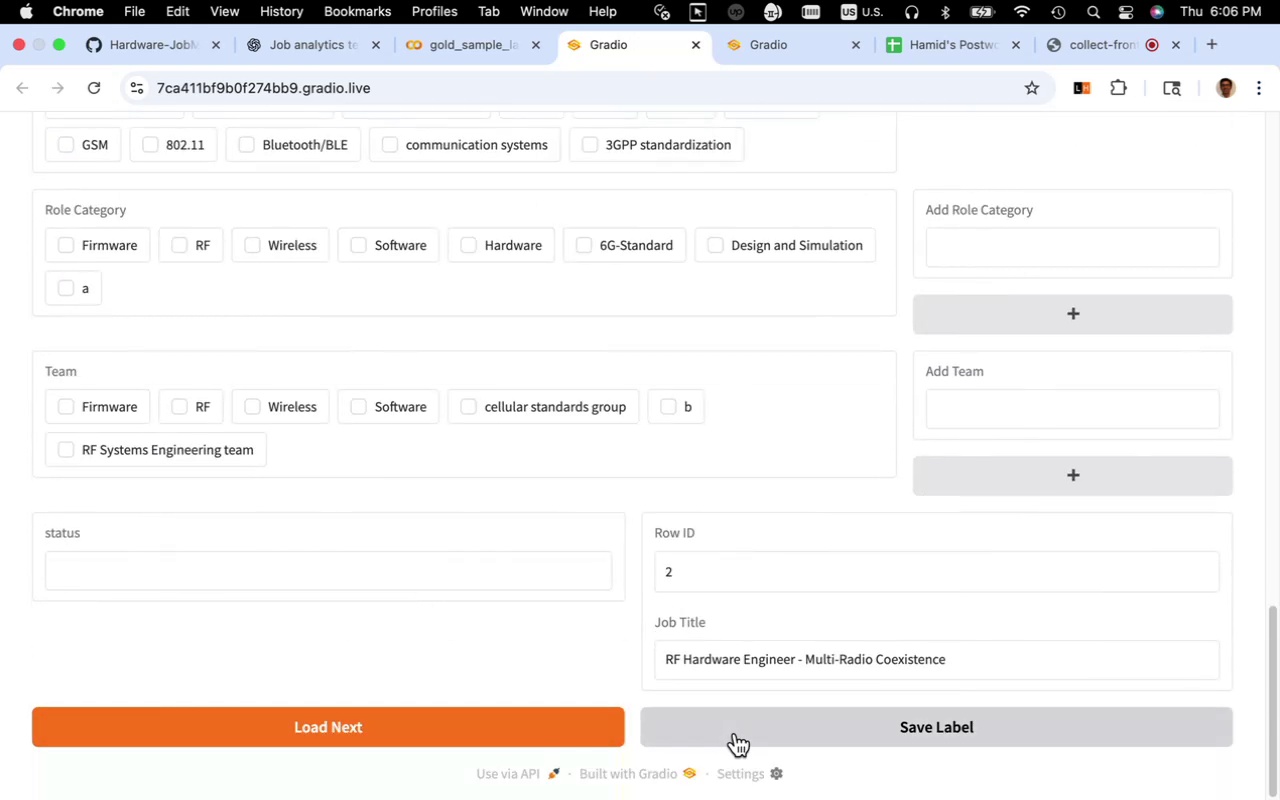 
left_click([735, 733])
 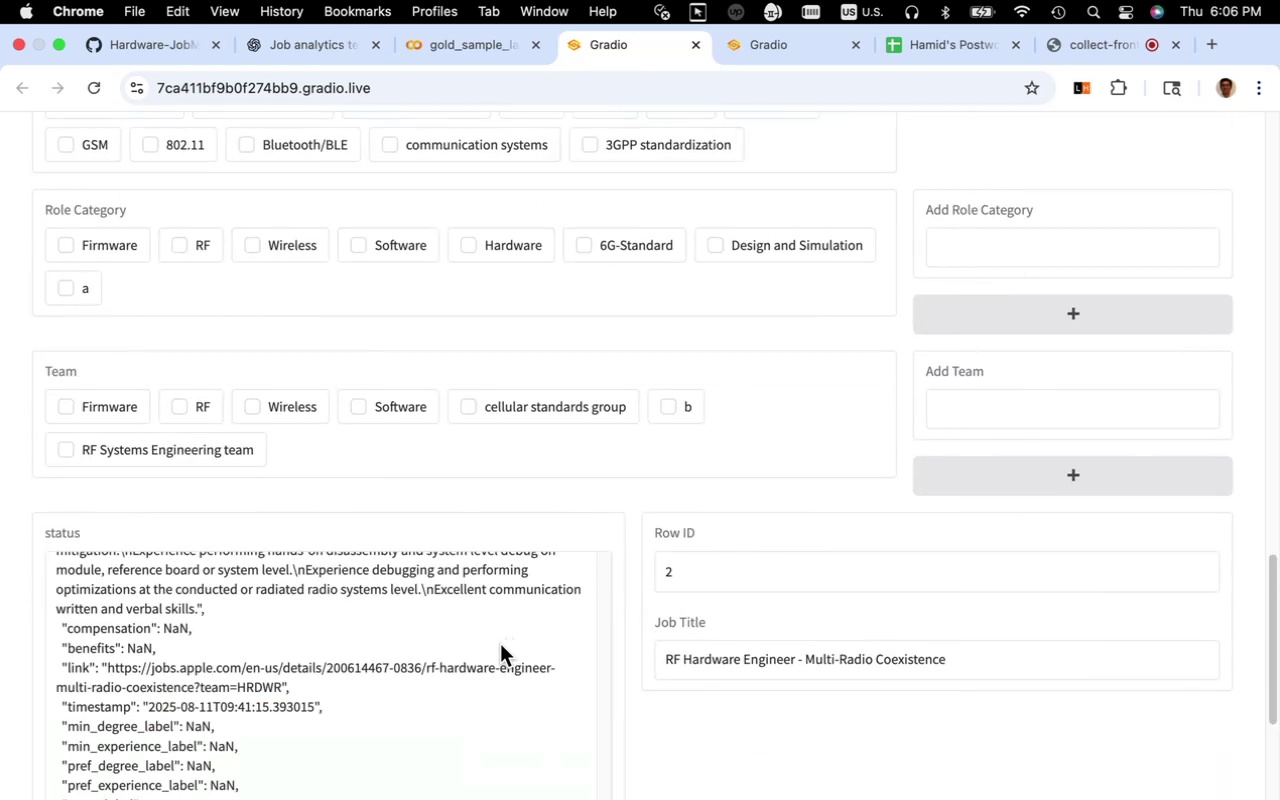 
scroll: coordinate [500, 644], scroll_direction: down, amount: 8.0
 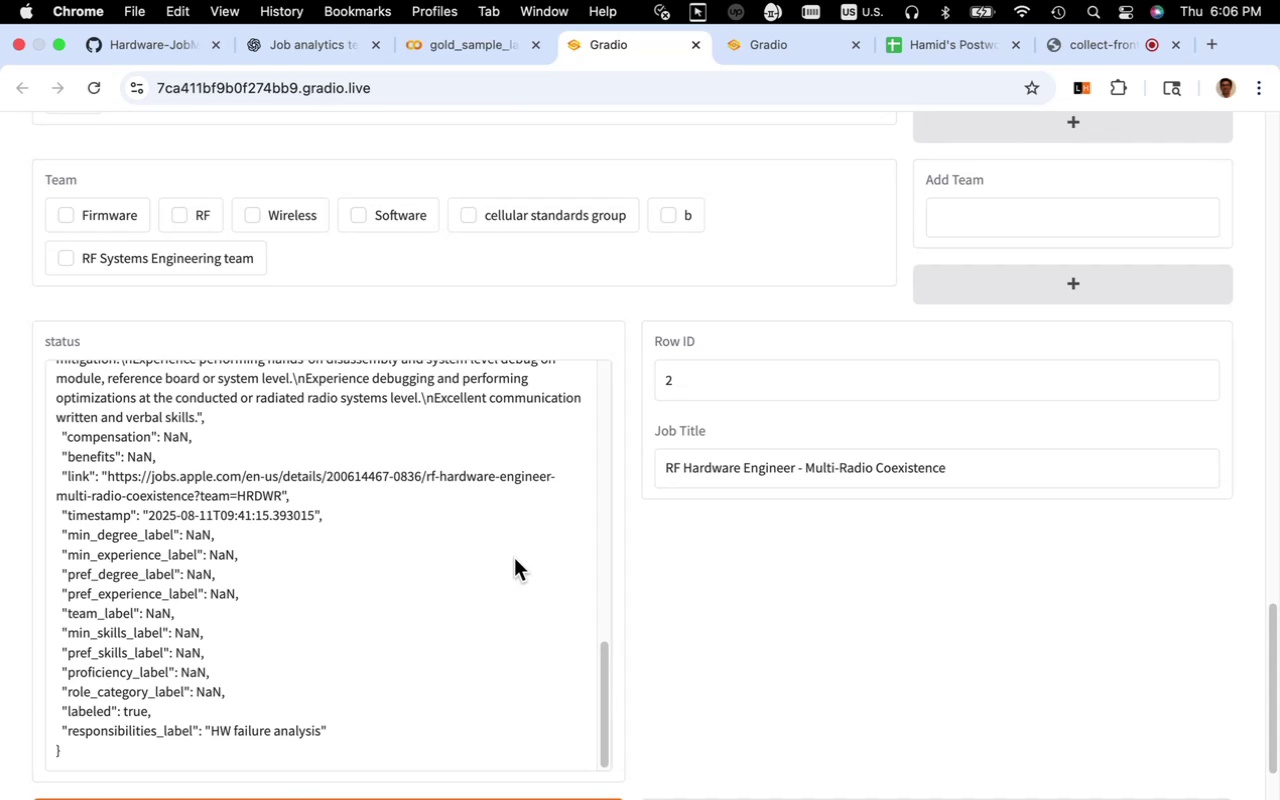 
wait(47.79)
 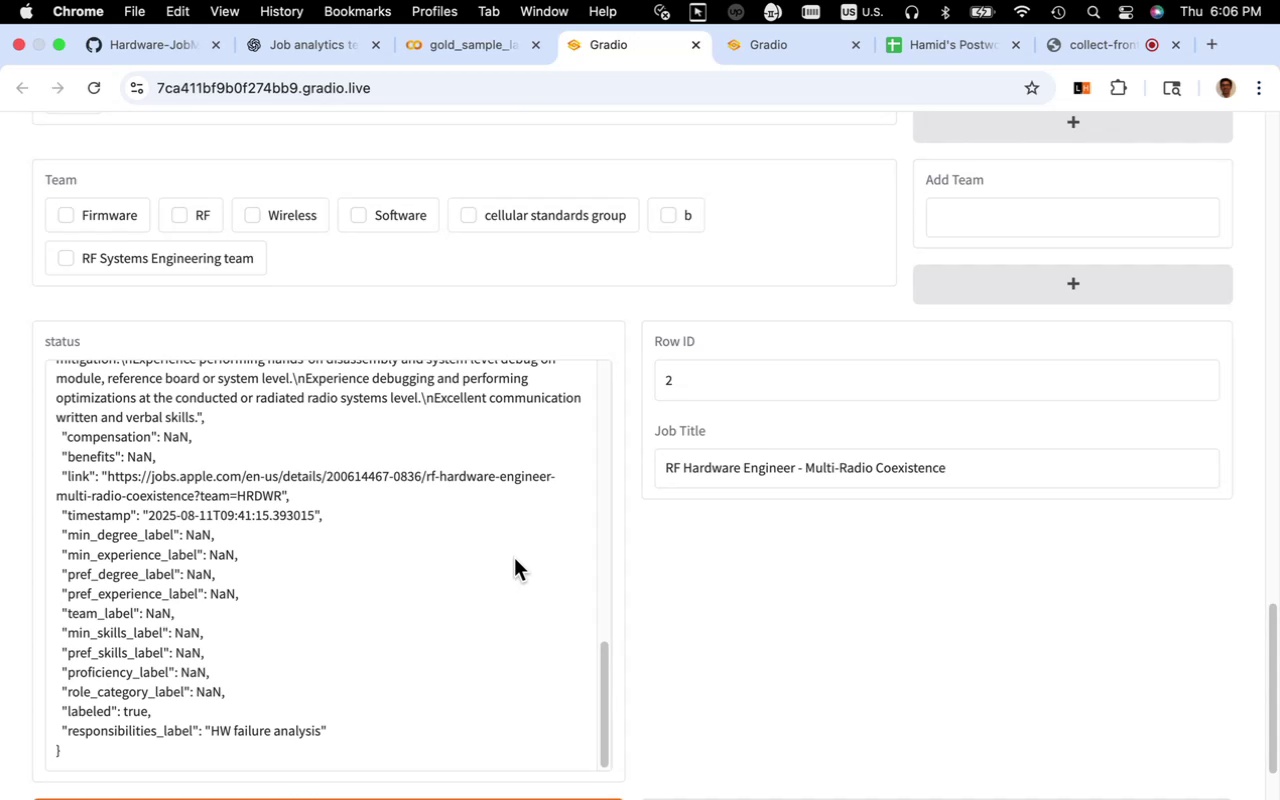 
scroll: coordinate [538, 575], scroll_direction: down, amount: 4.0
 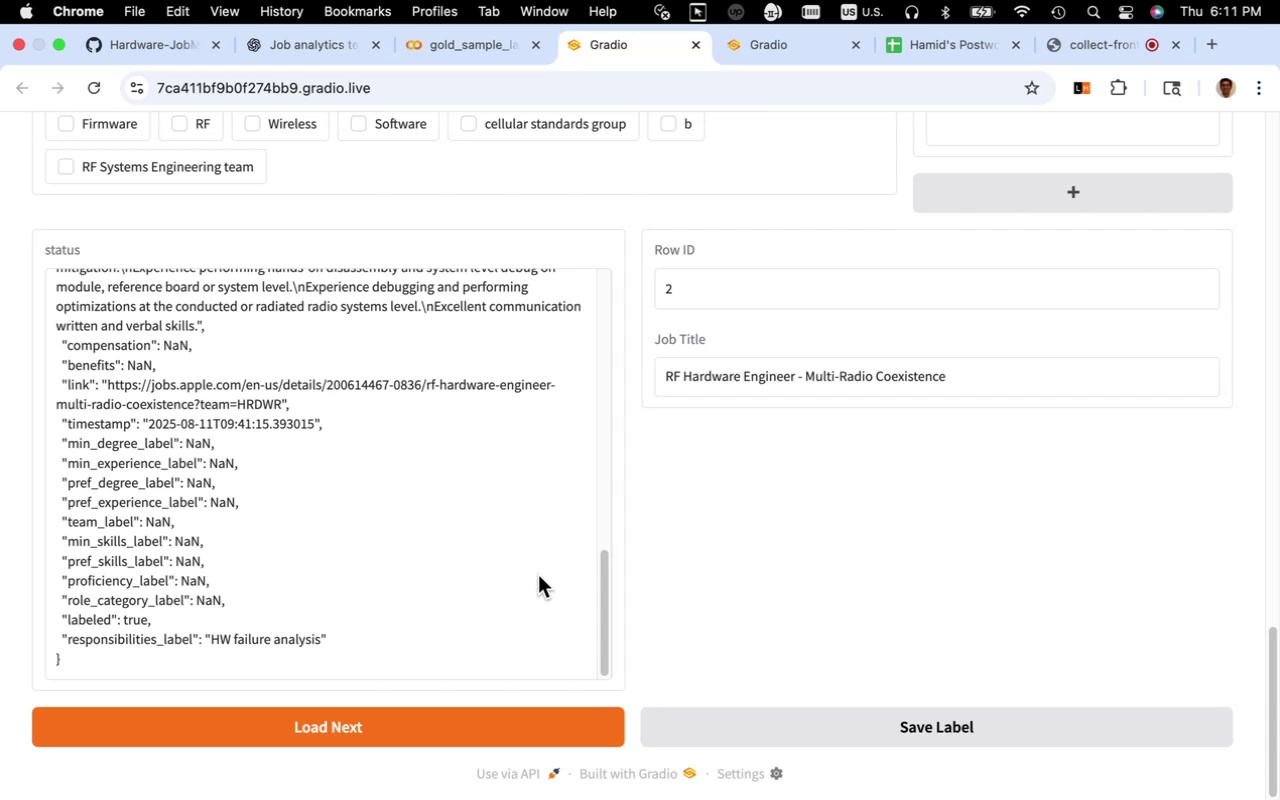 
wait(266.64)
 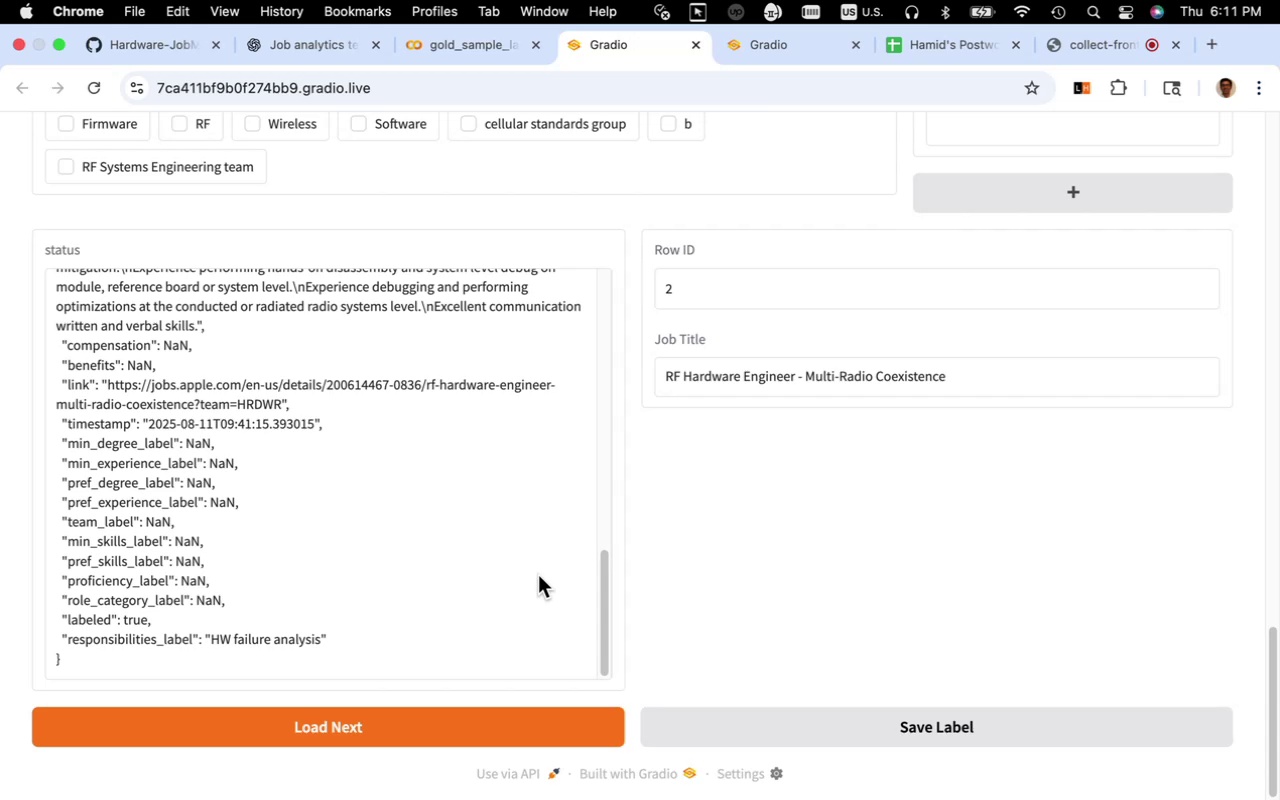 
left_click([693, 51])
 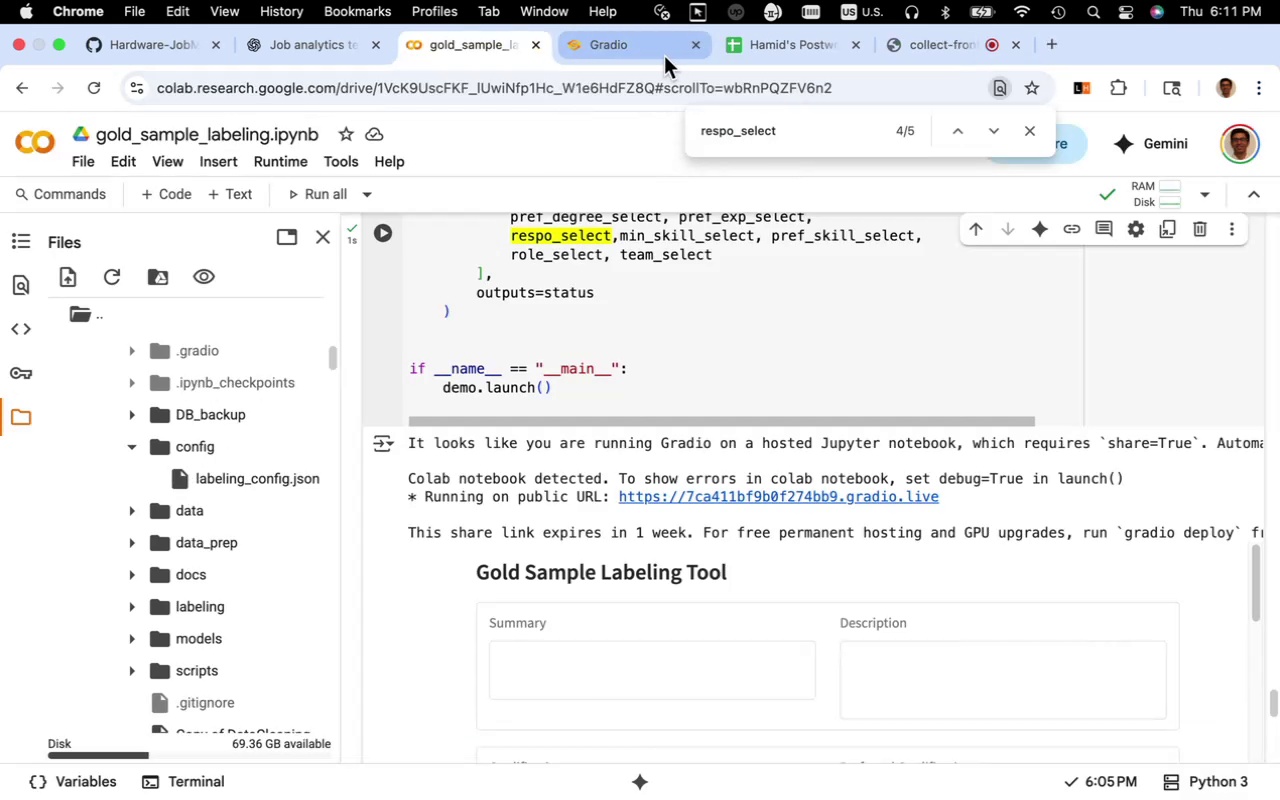 
left_click([664, 56])
 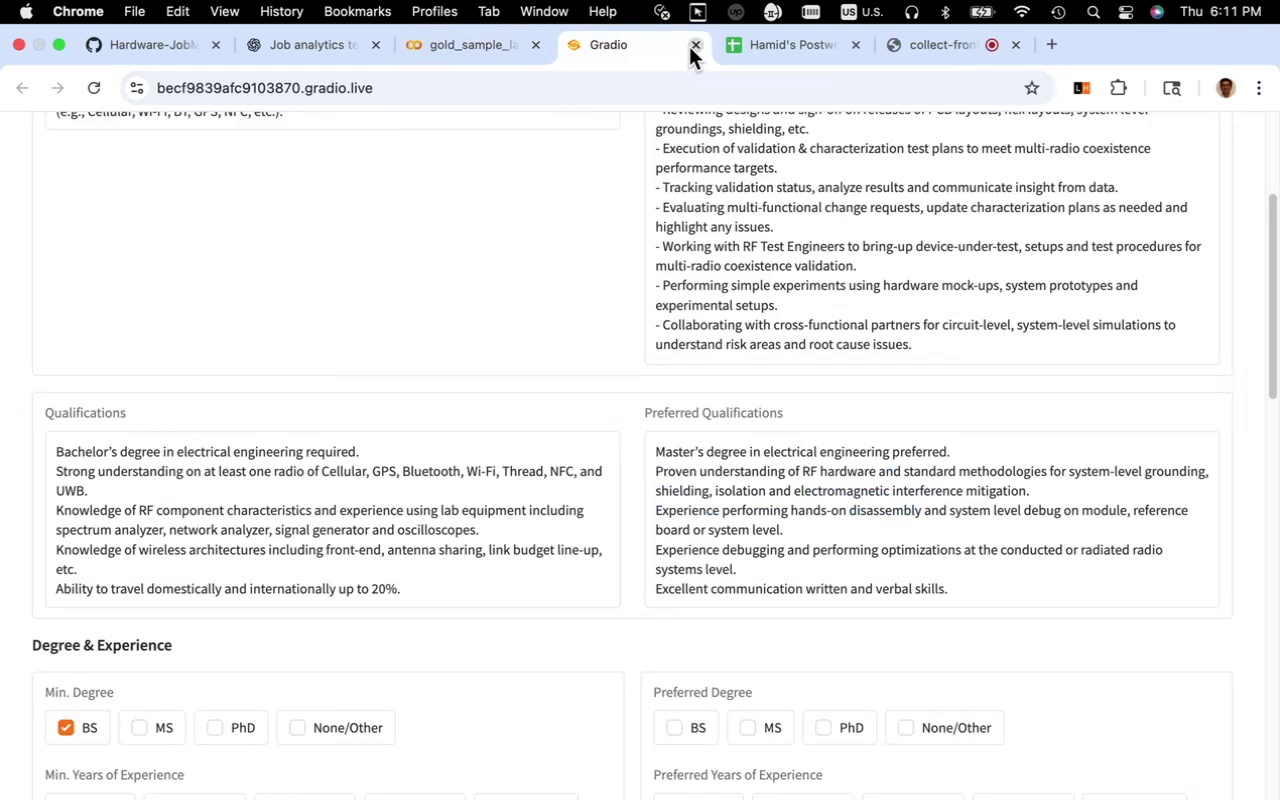 
left_click([692, 48])
 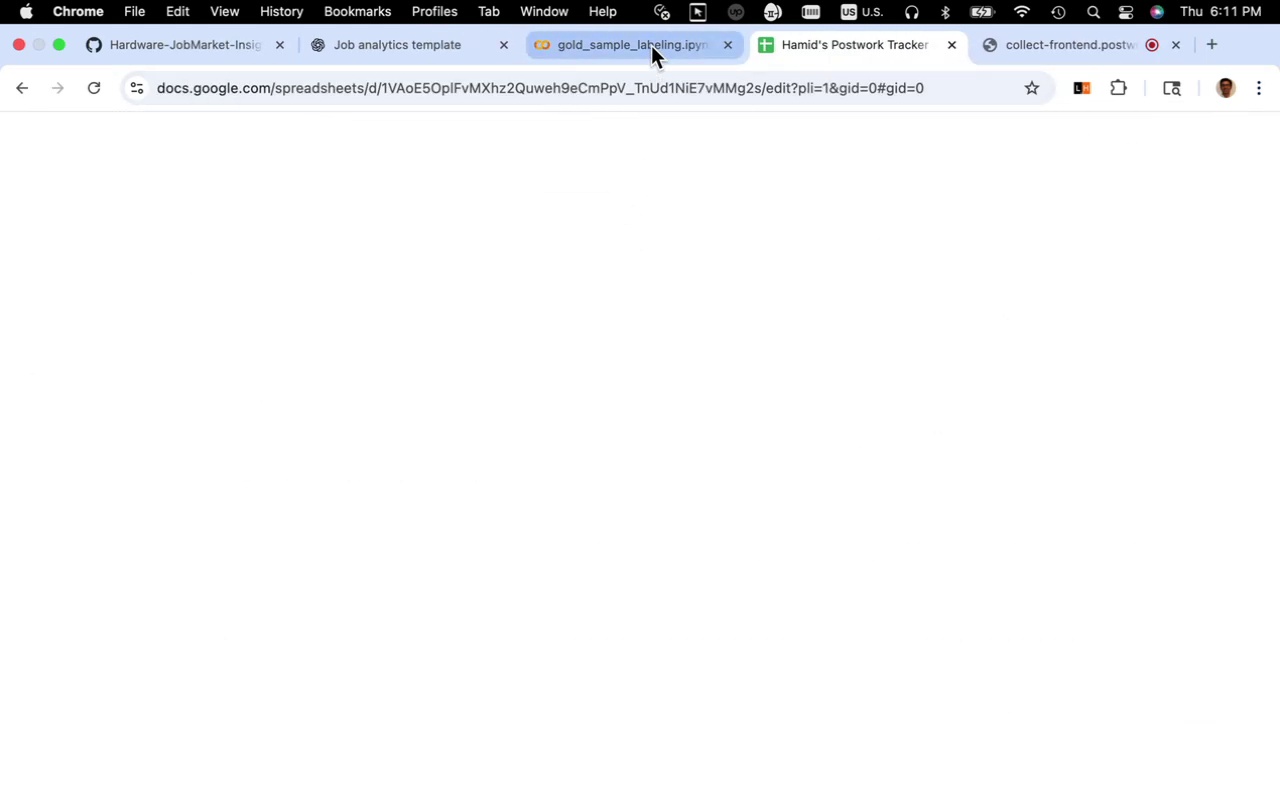 
left_click([651, 46])
 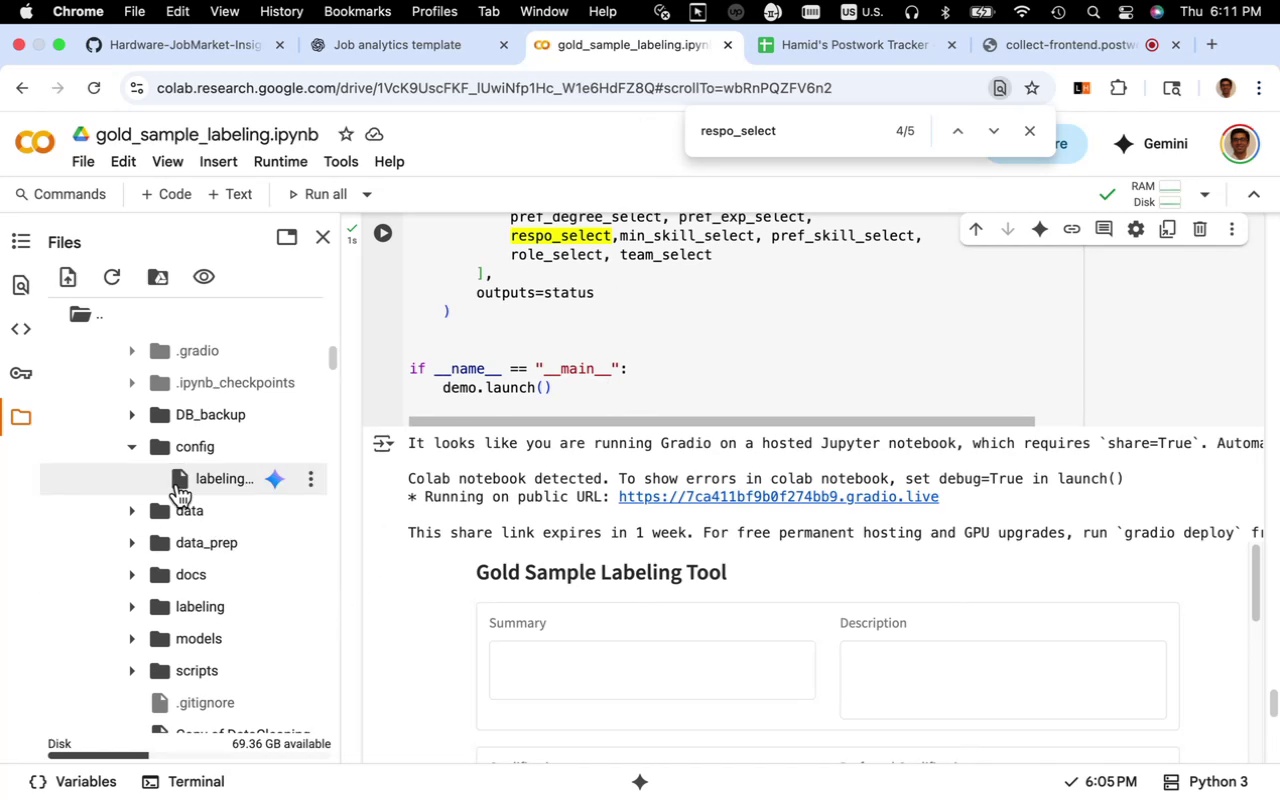 
wait(6.97)
 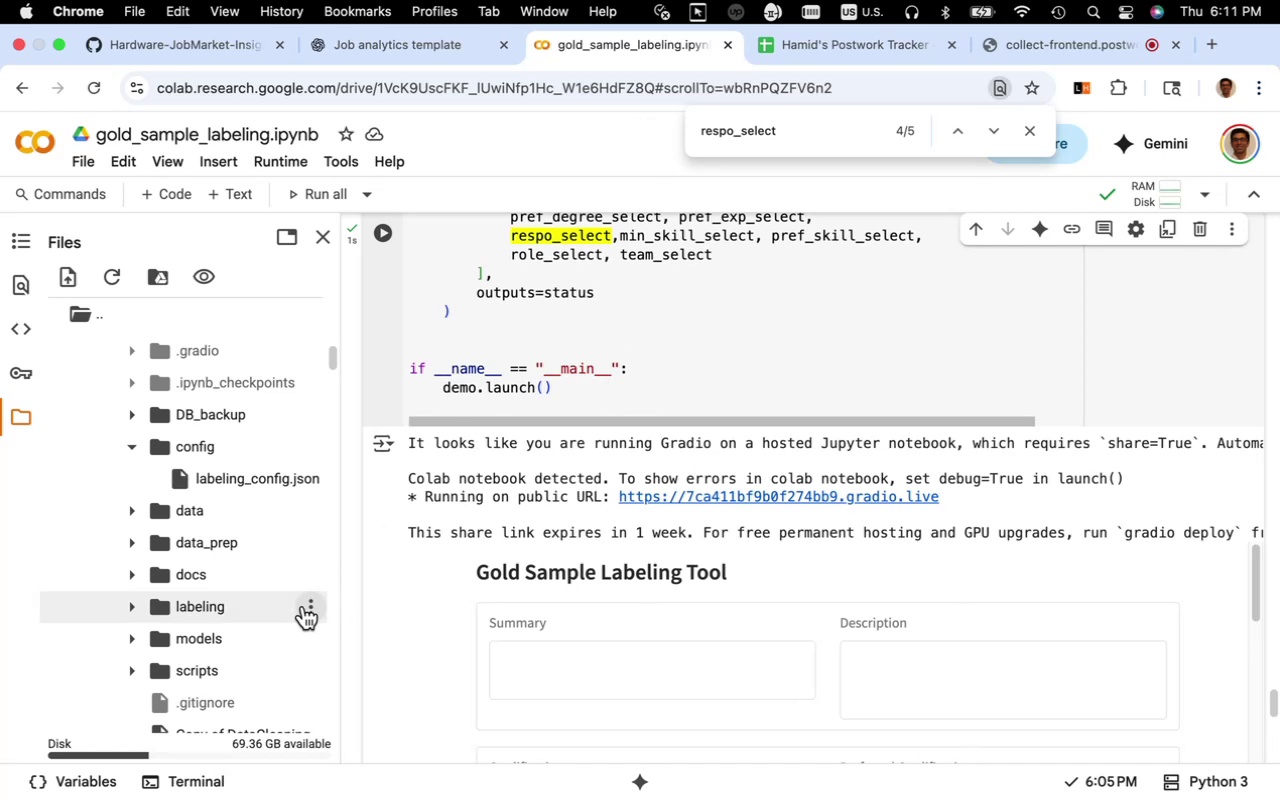 
left_click([134, 449])
 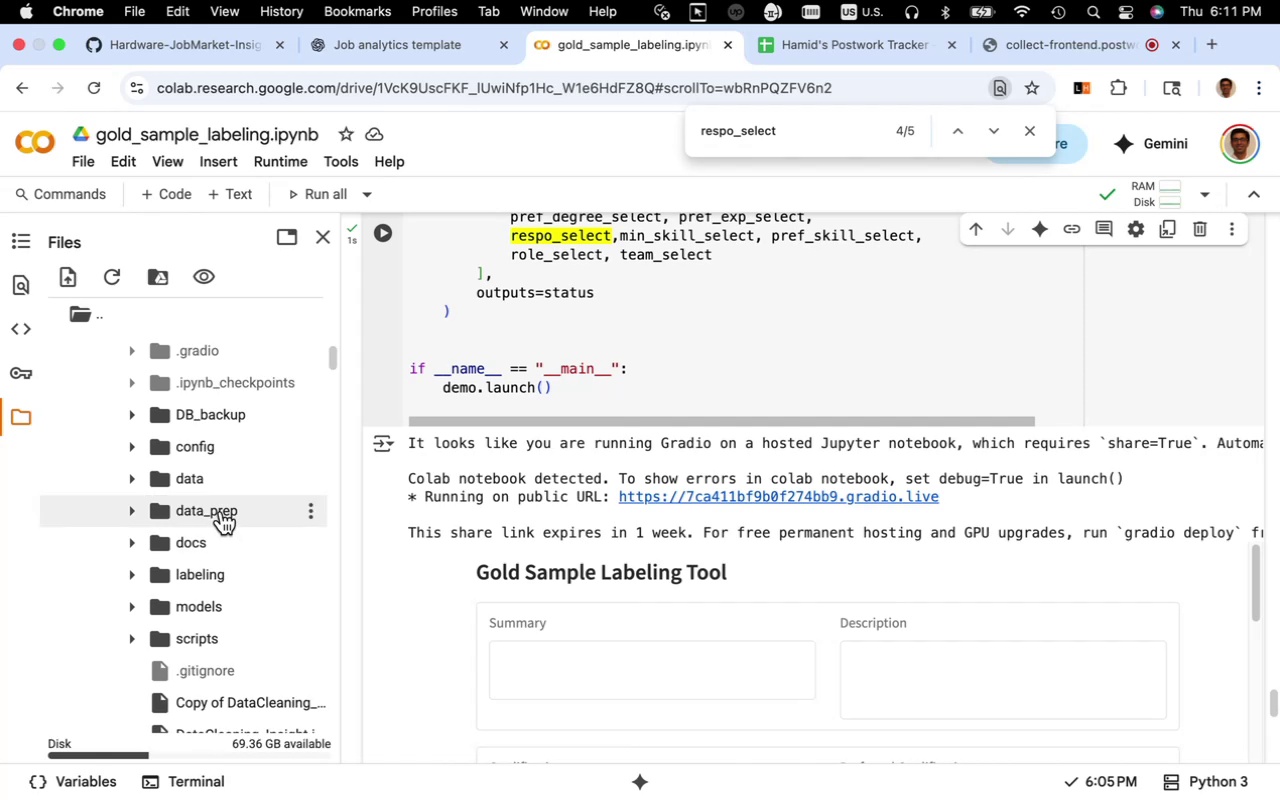 
wait(6.46)
 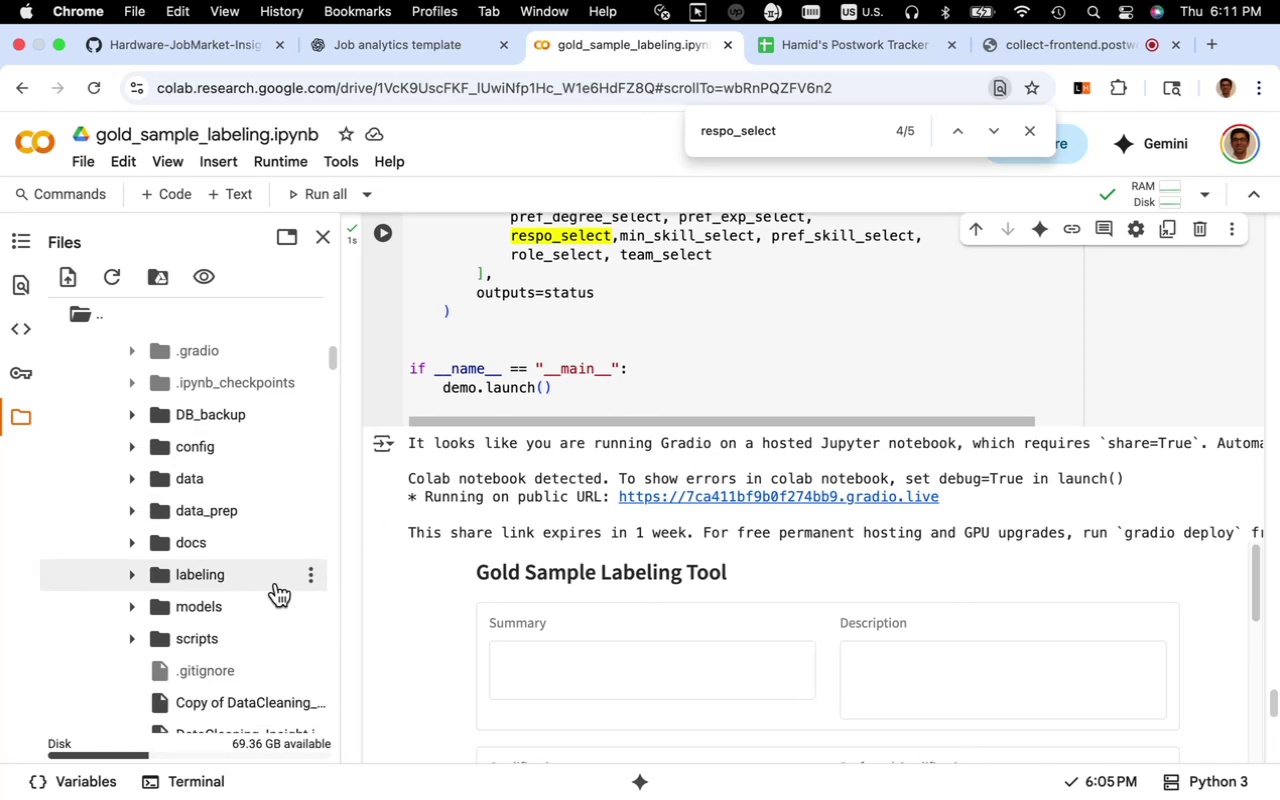 
left_click([136, 513])
 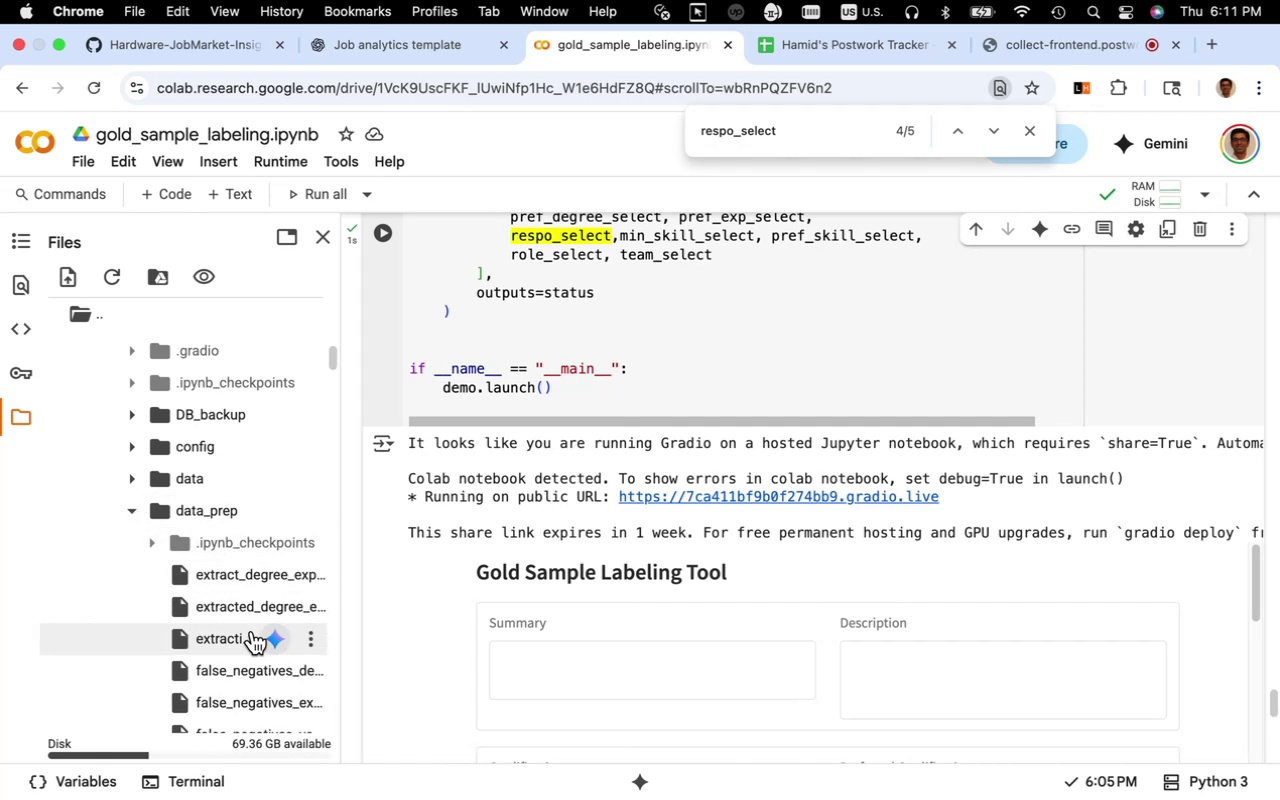 
scroll: coordinate [250, 631], scroll_direction: down, amount: 4.0
 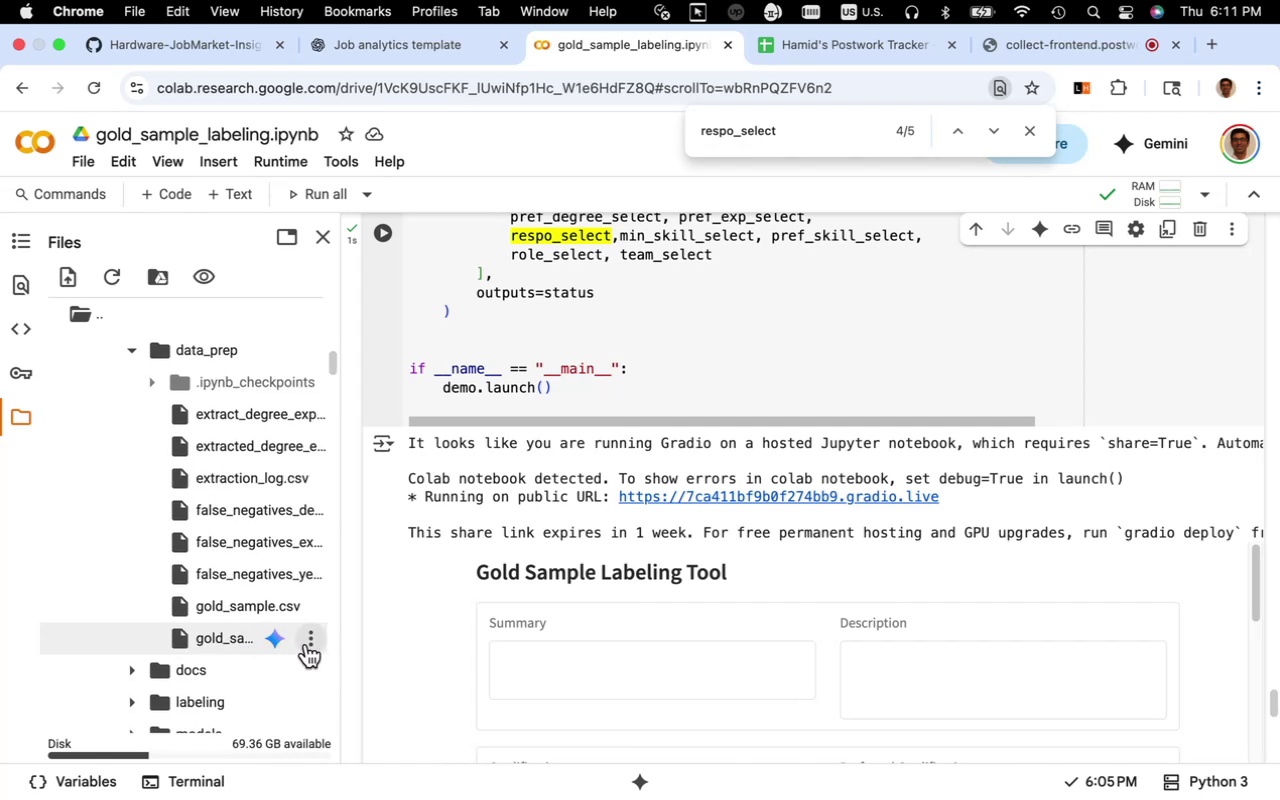 
left_click([308, 636])
 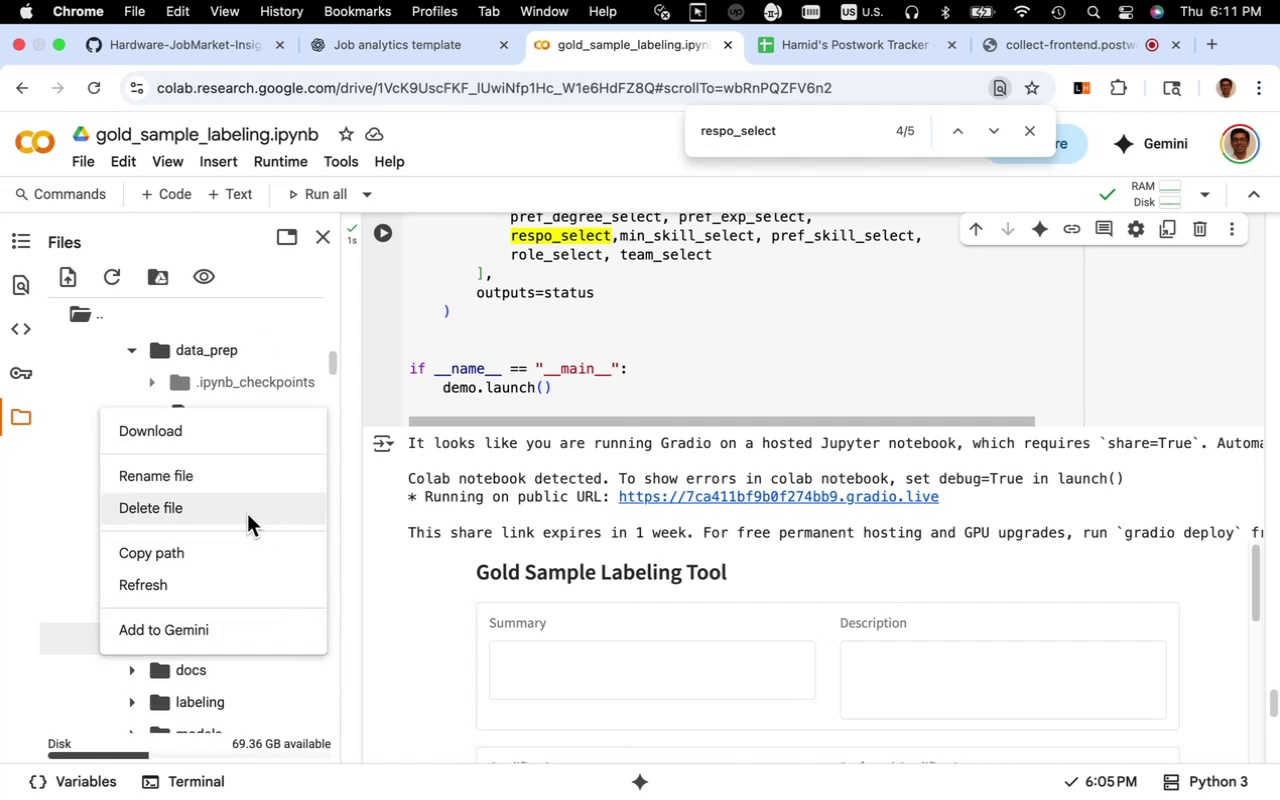 
left_click([247, 514])
 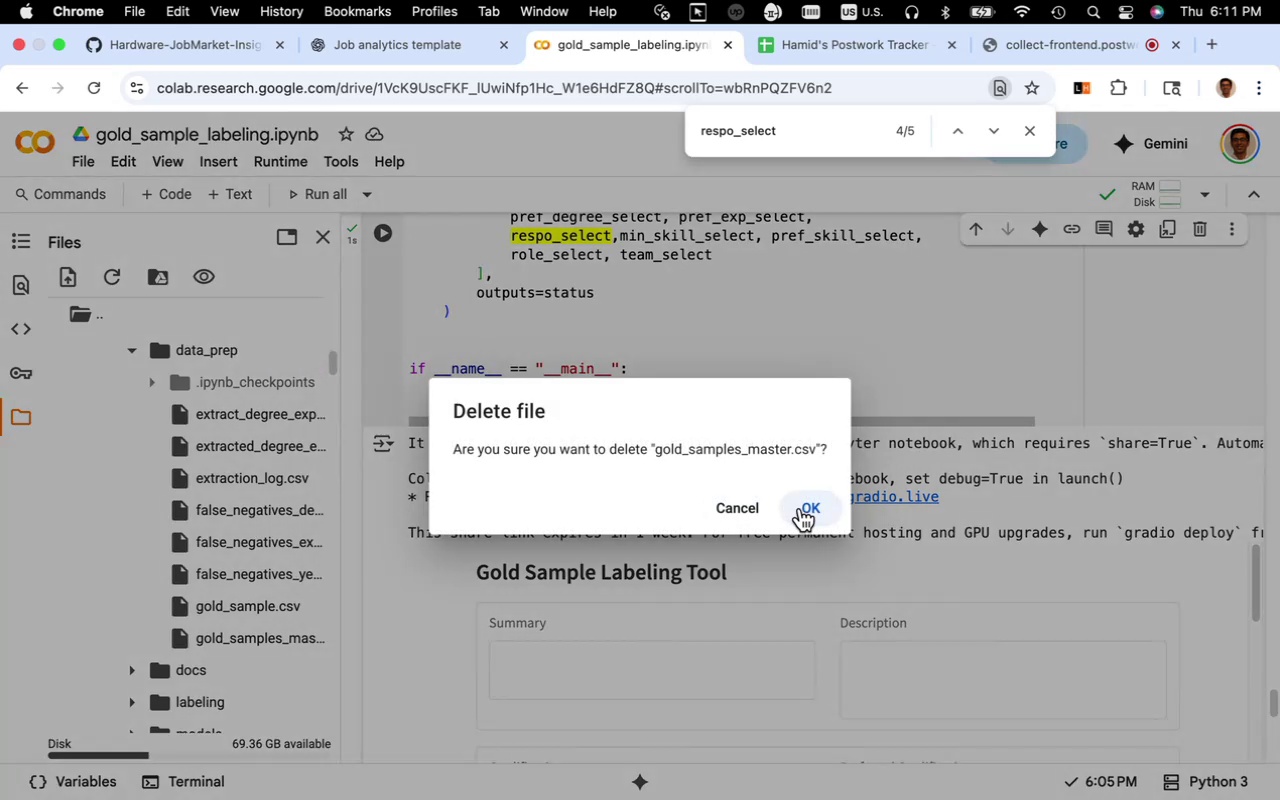 
left_click([801, 508])
 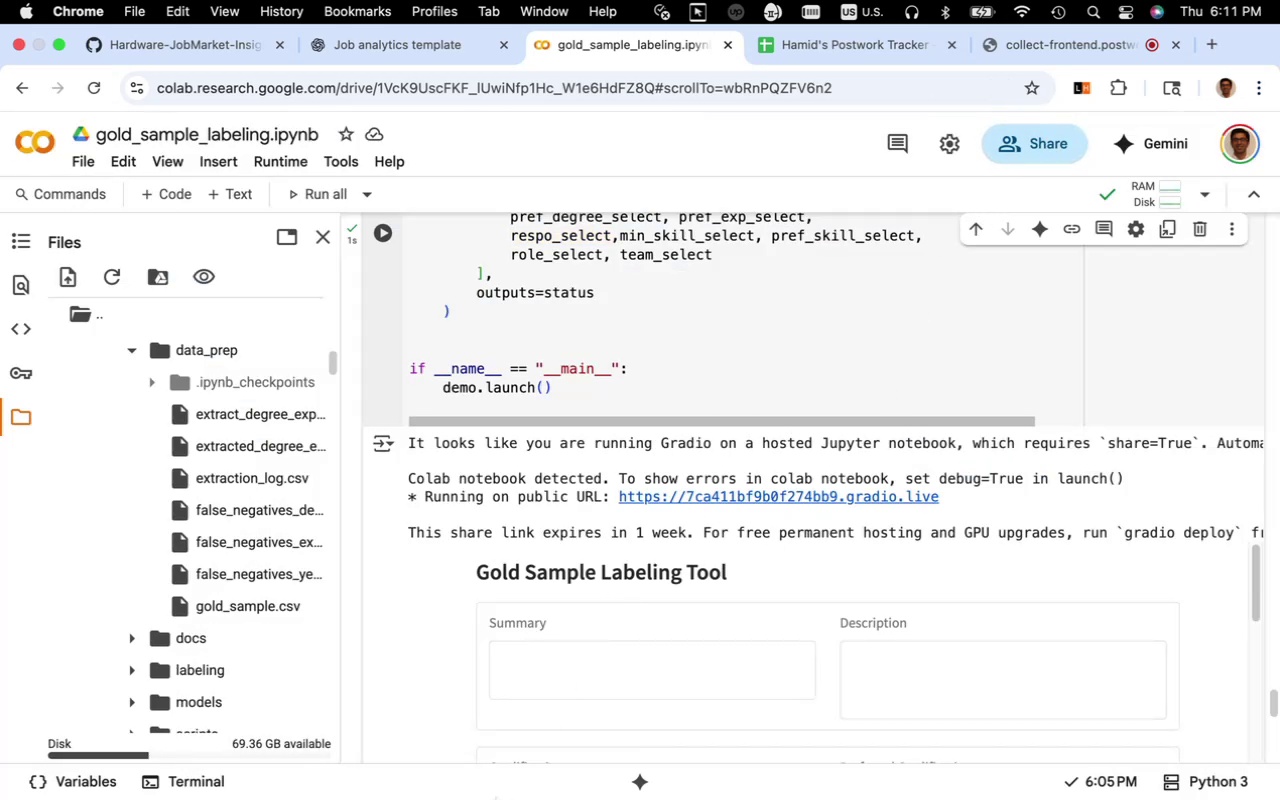 
wait(11.0)
 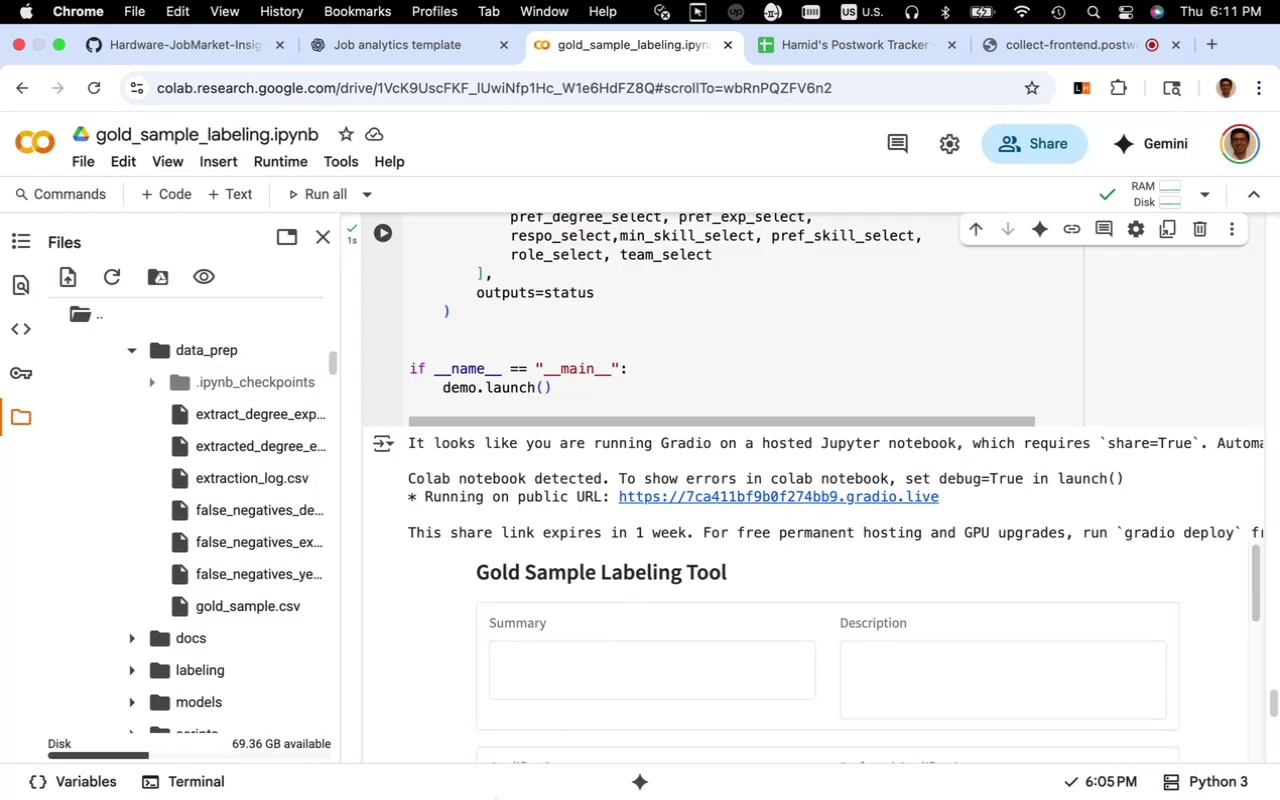 
left_click([492, 731])
 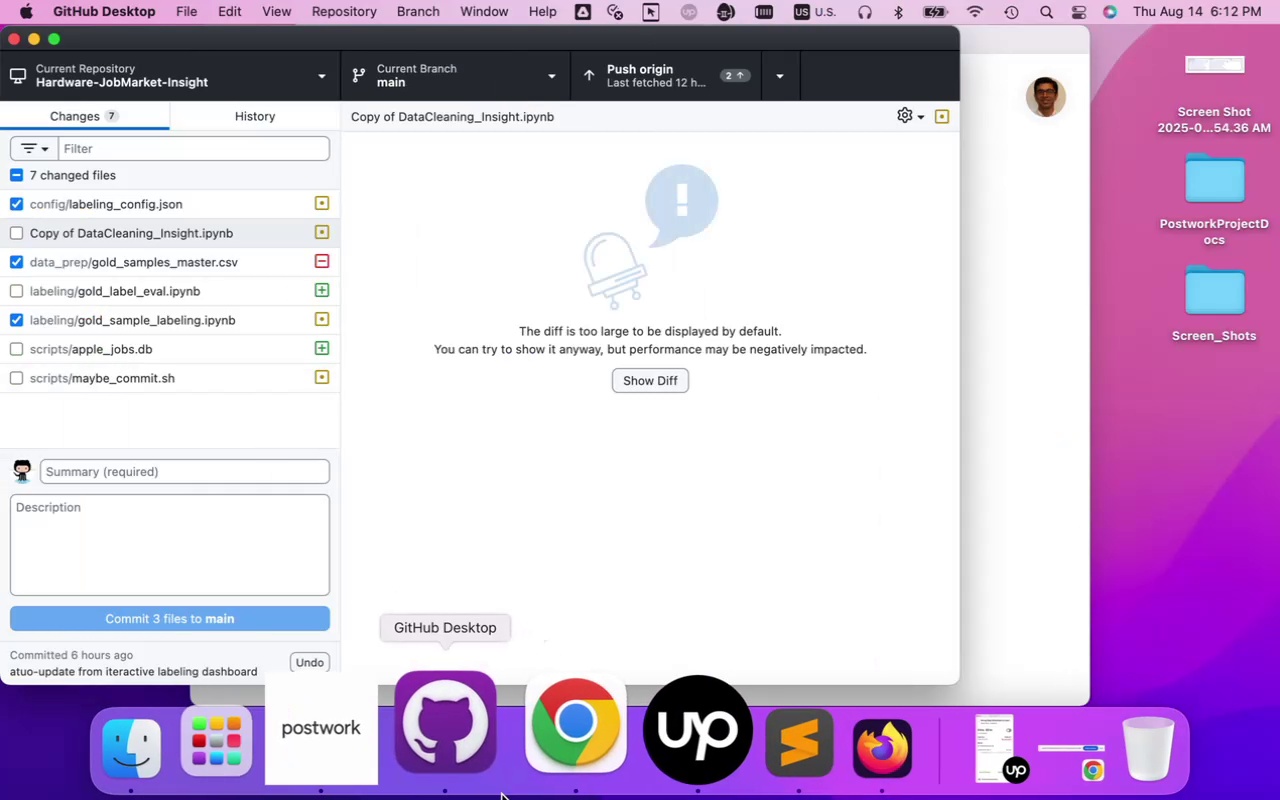 
left_click([530, 759])
 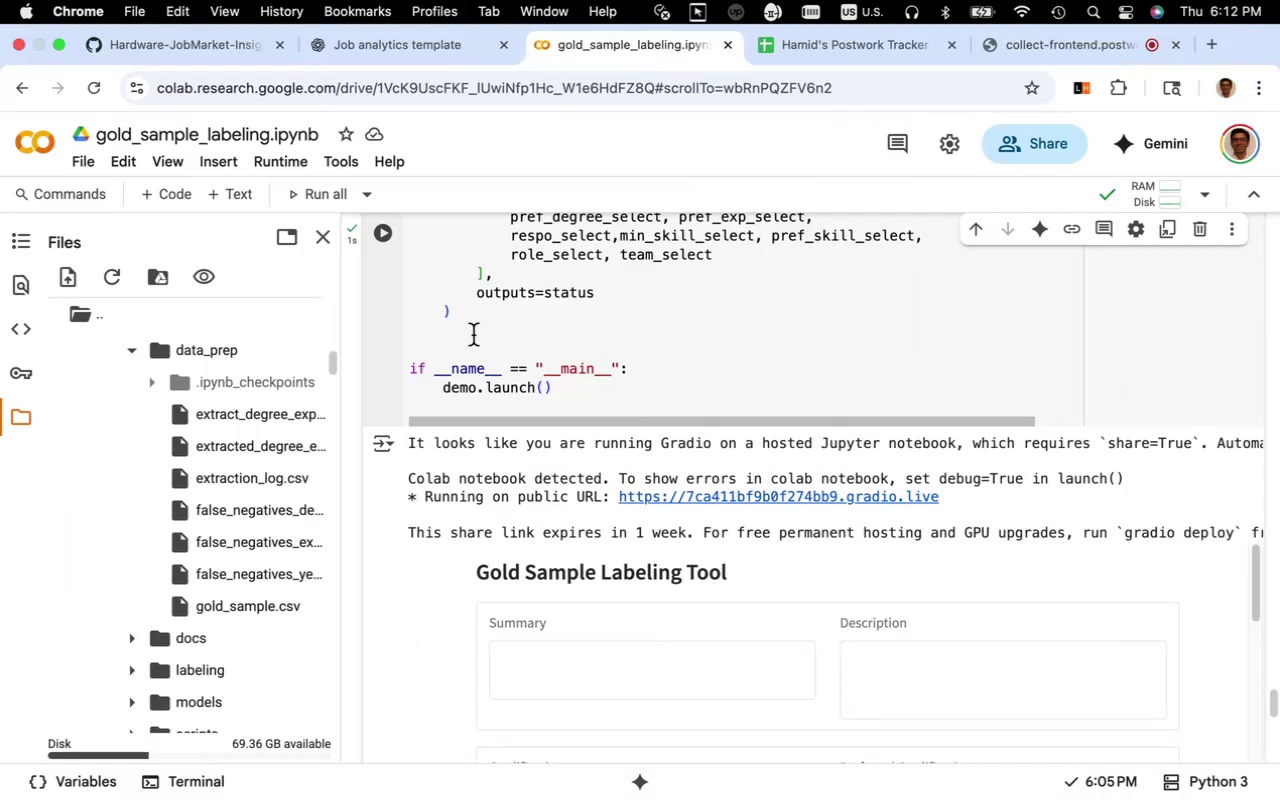 
left_click([473, 335])
 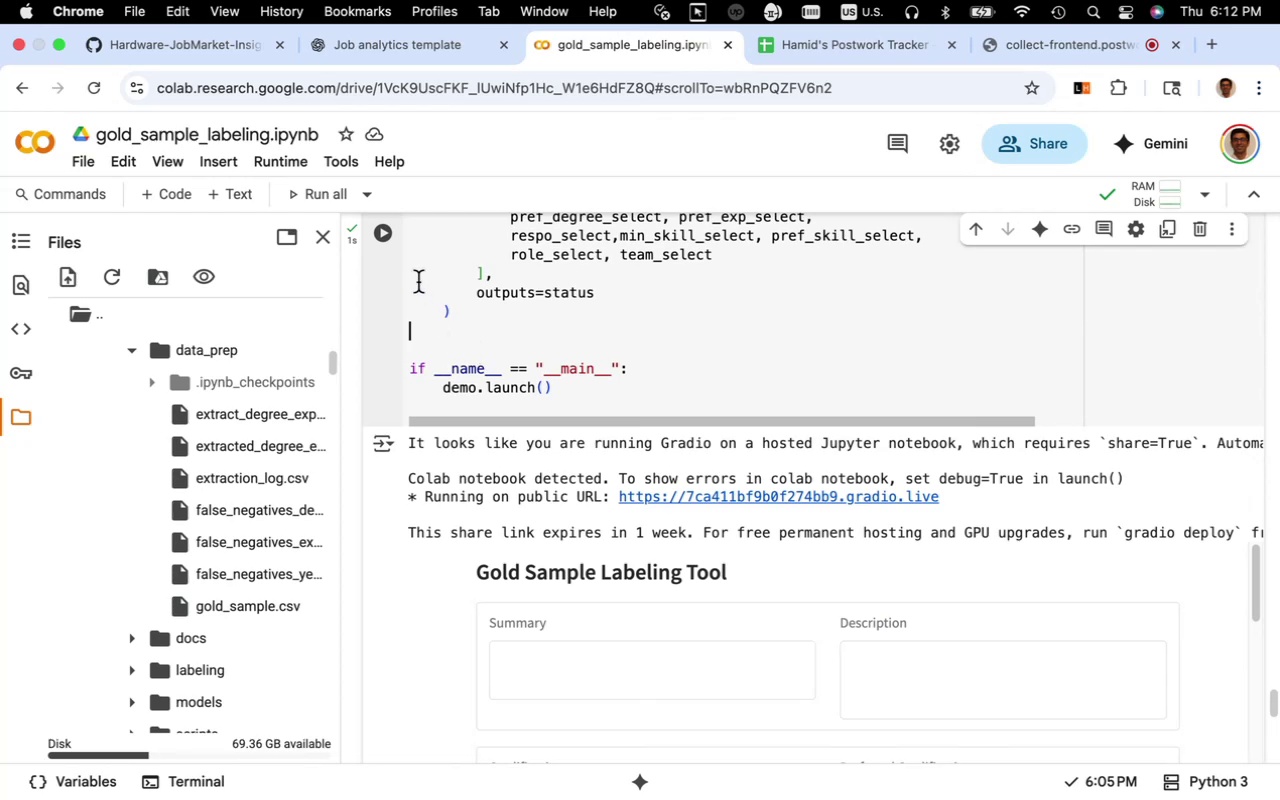 
wait(5.21)
 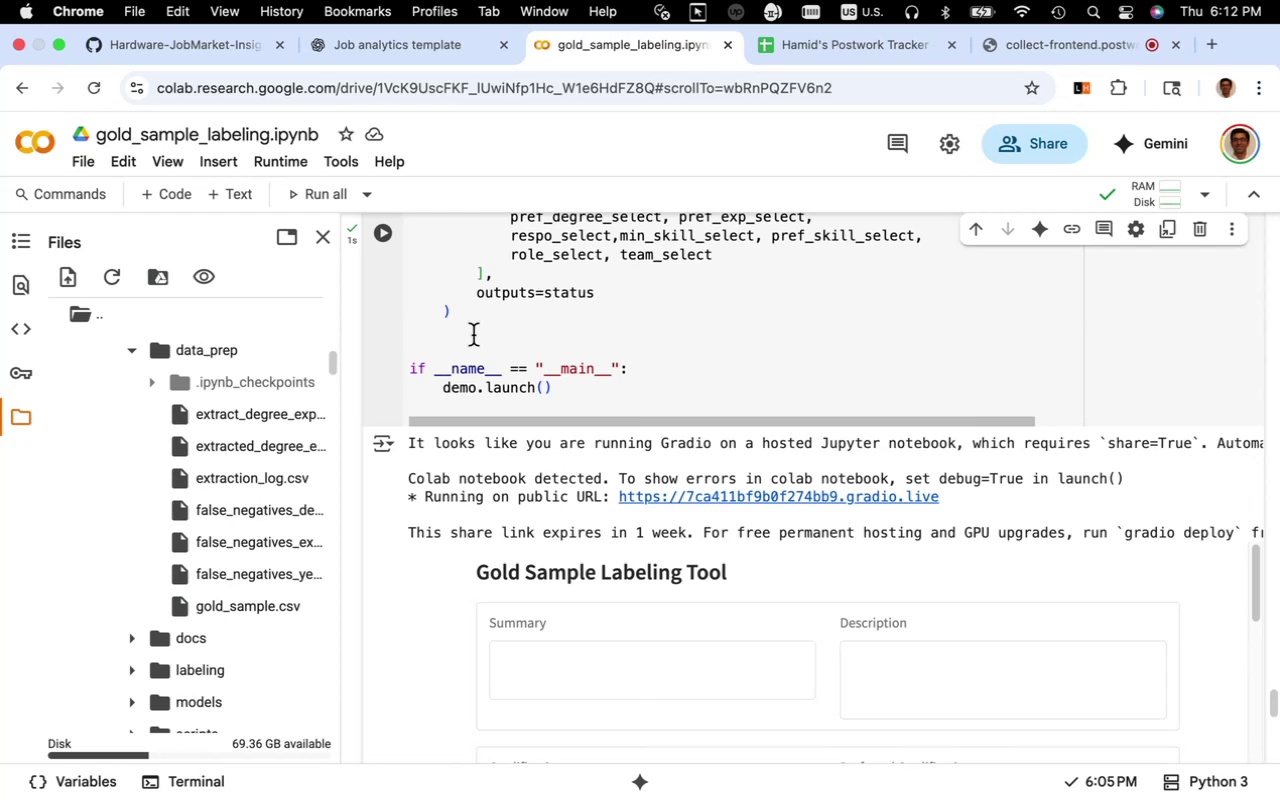 
left_click([385, 236])
 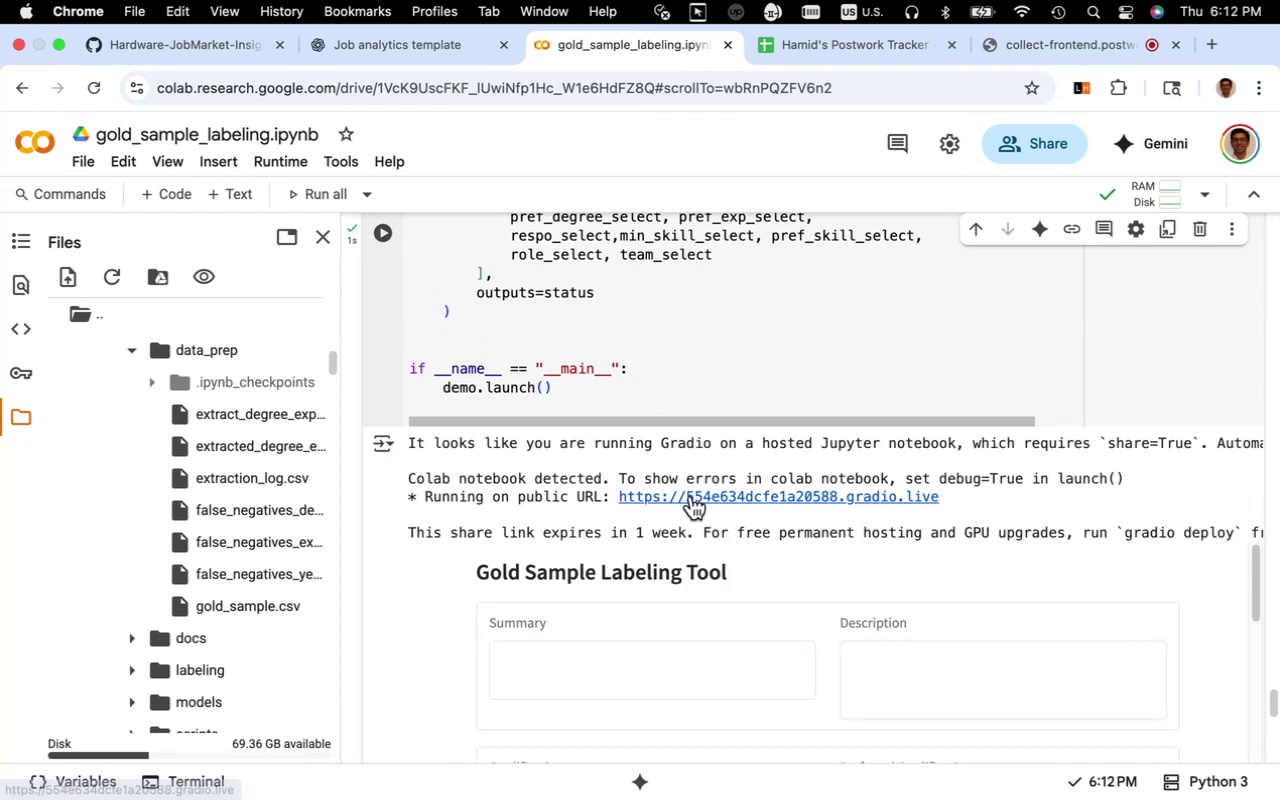 
wait(6.1)
 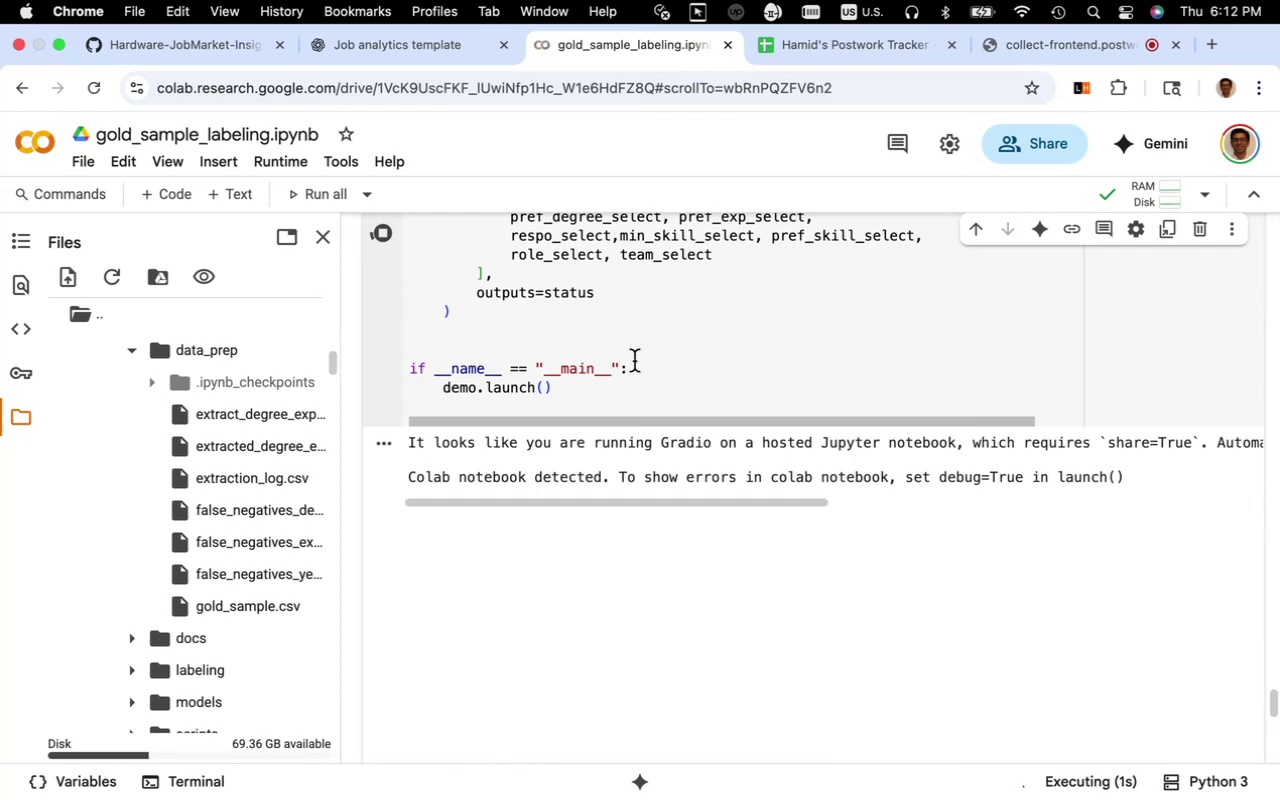 
left_click([691, 496])
 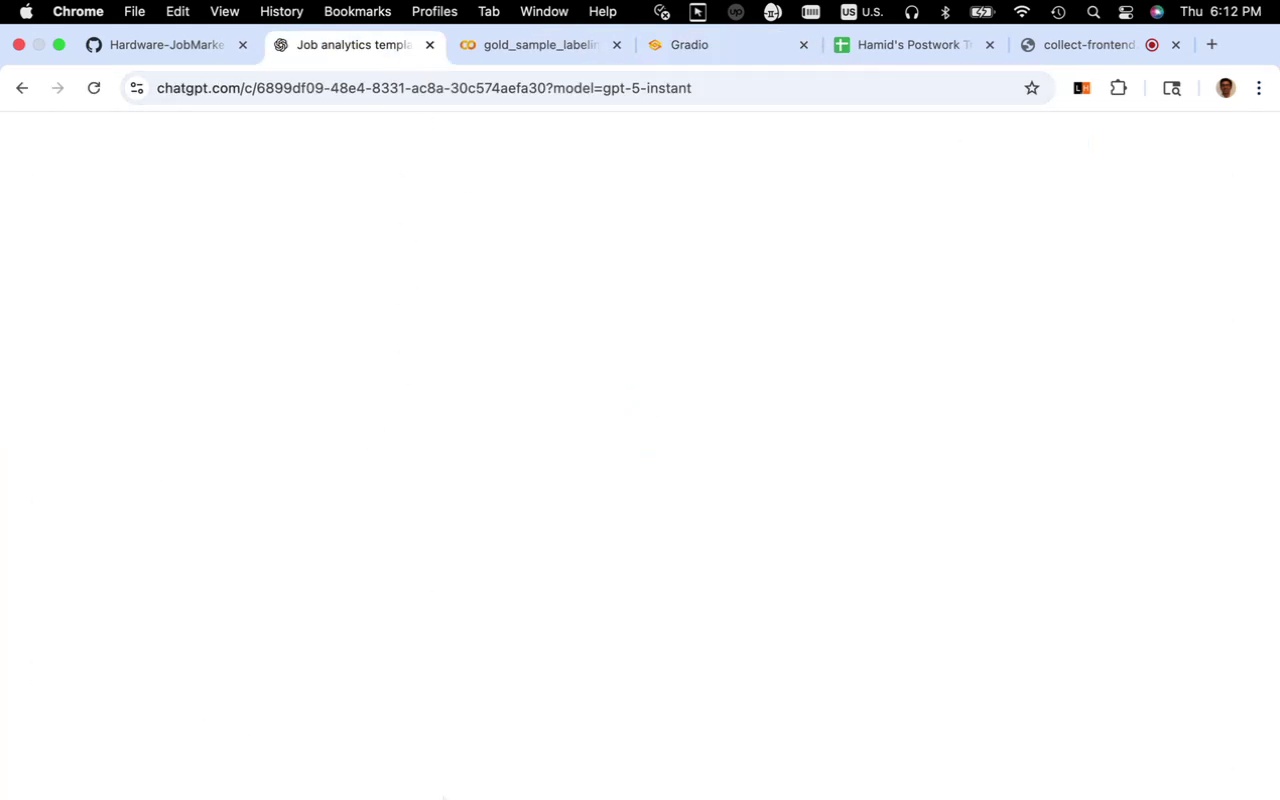 
wait(10.41)
 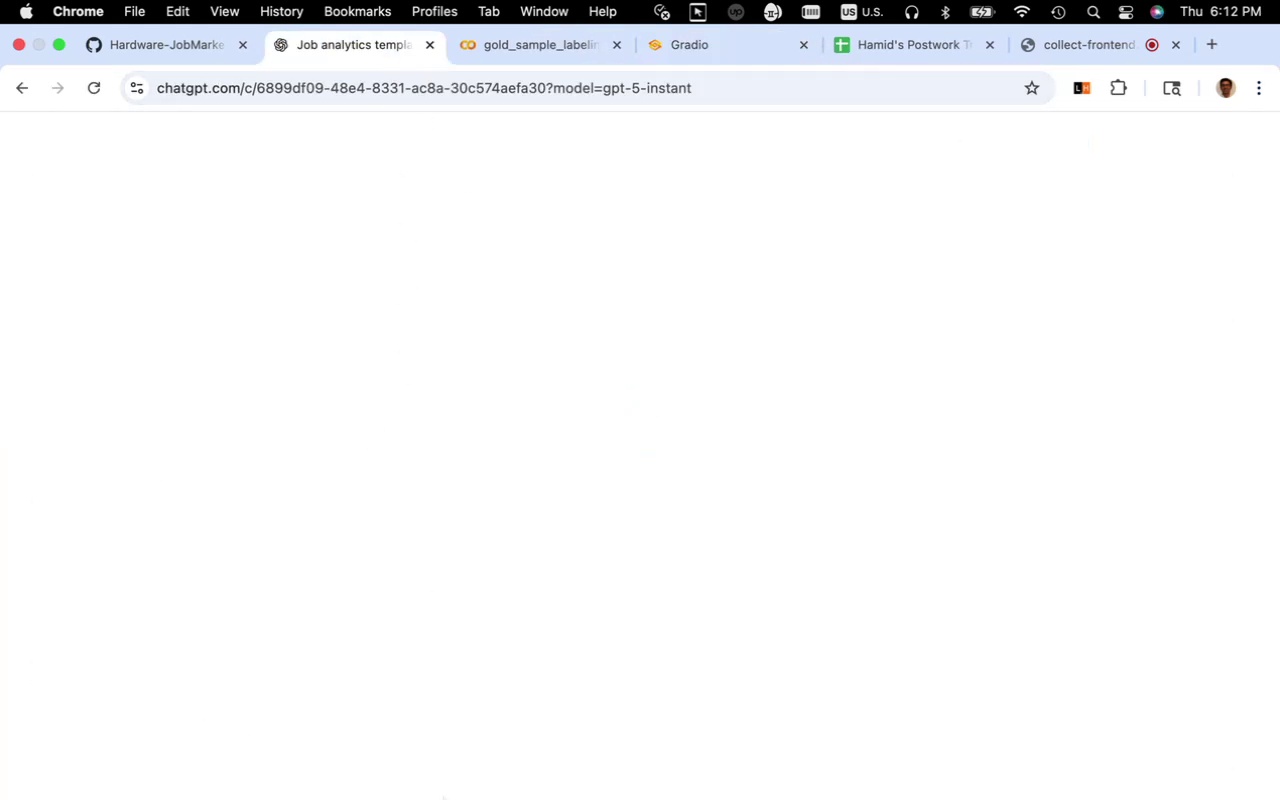 
key(Fn)
 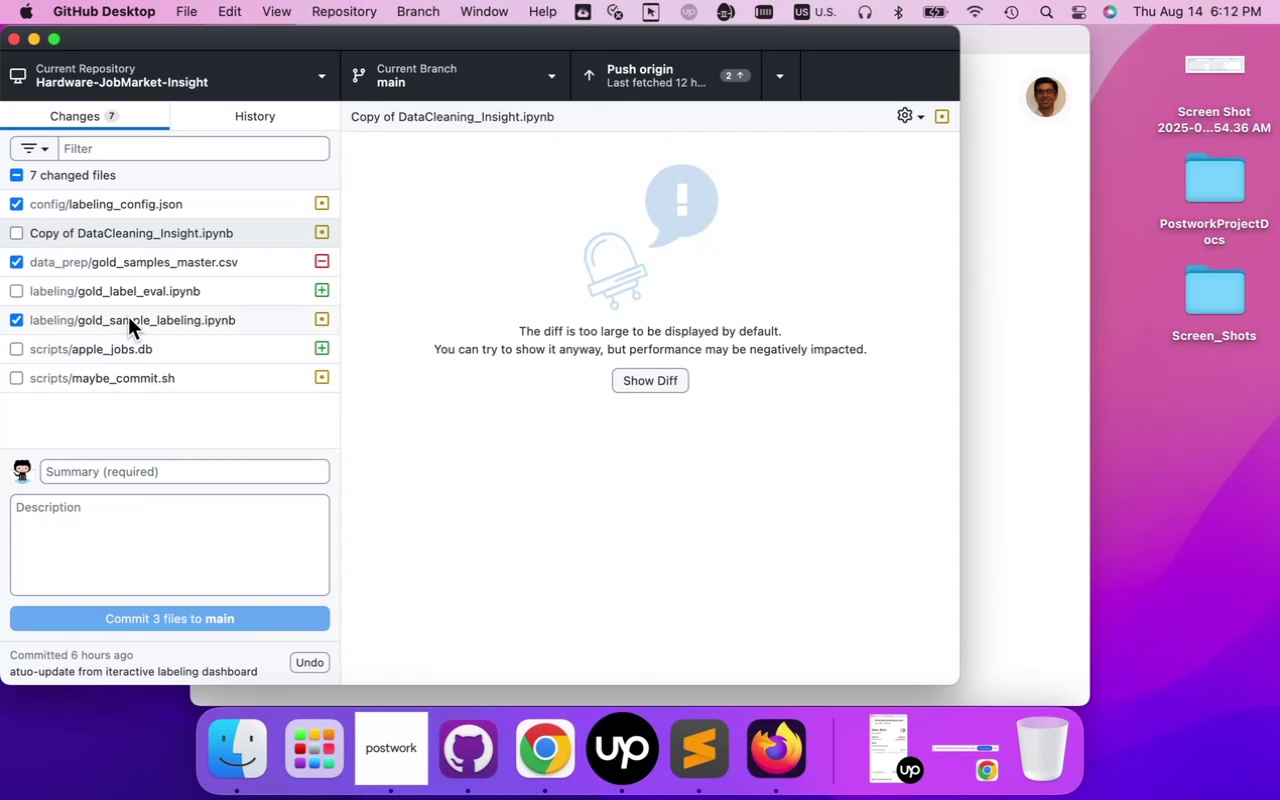 
wait(20.59)
 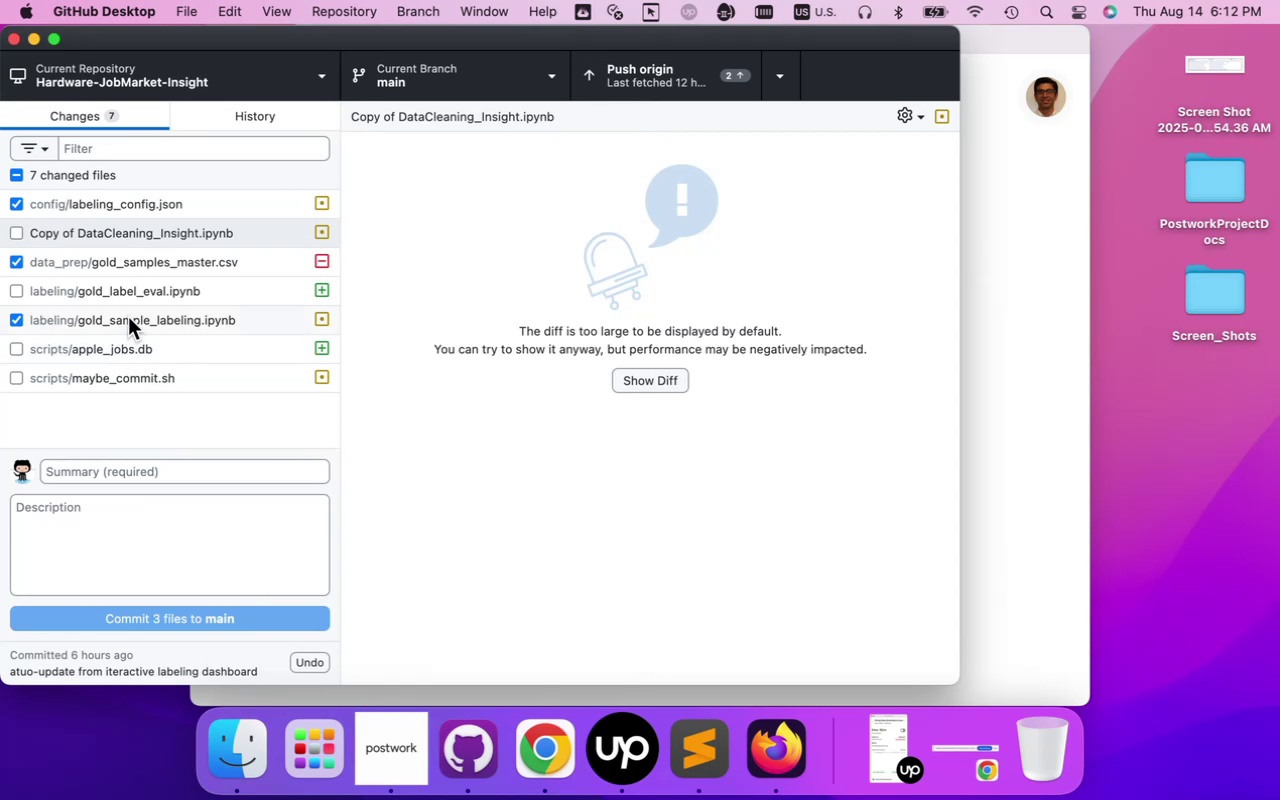 
left_click([174, 466])
 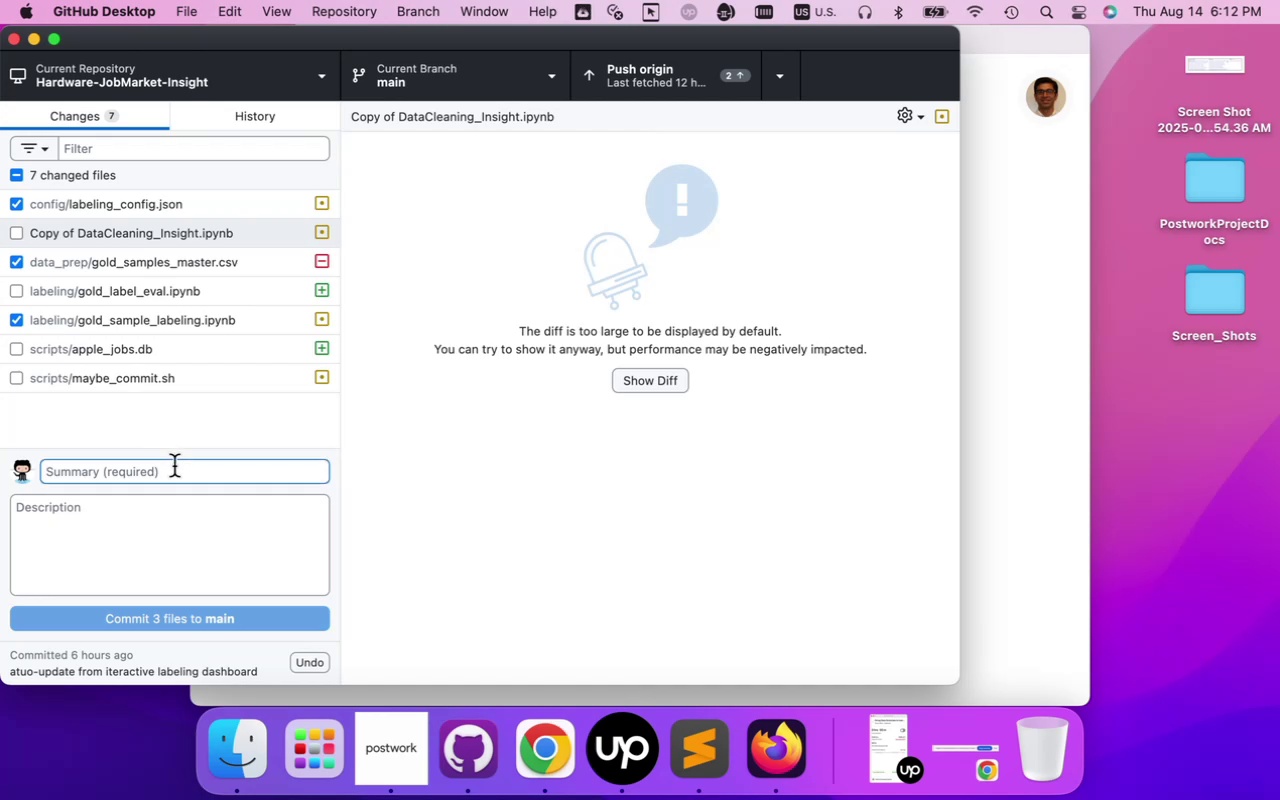 
type(First version of Manual labeling da)
key(Backspace)
type(ashboard ready to run)
 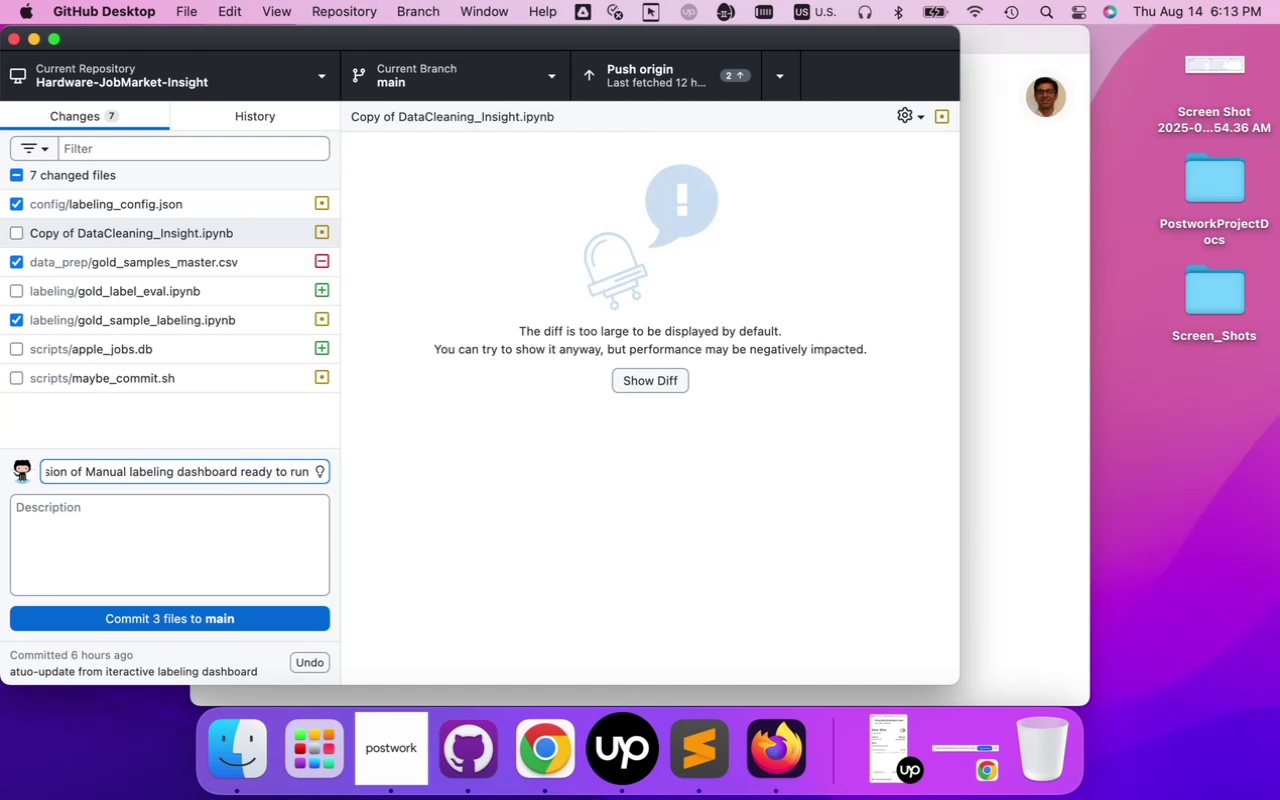 
wait(10.91)
 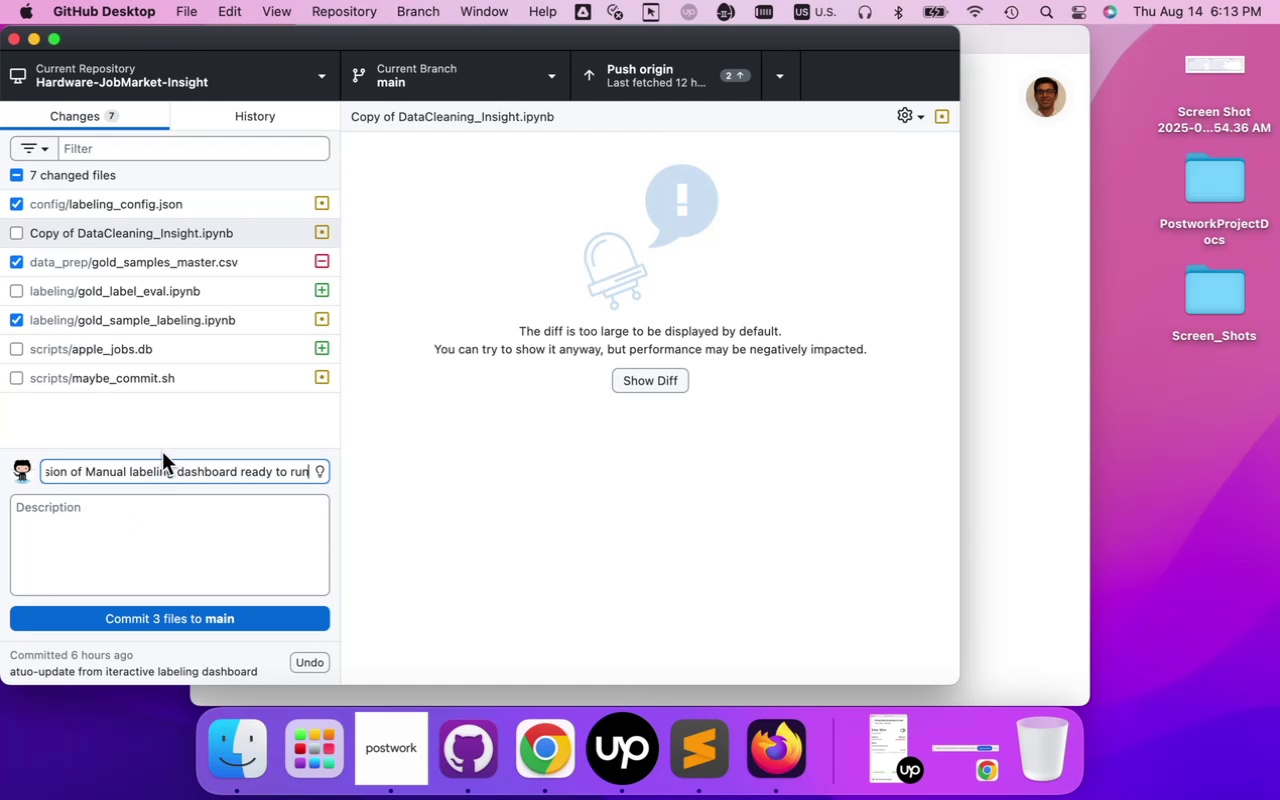 
left_click([173, 615])
 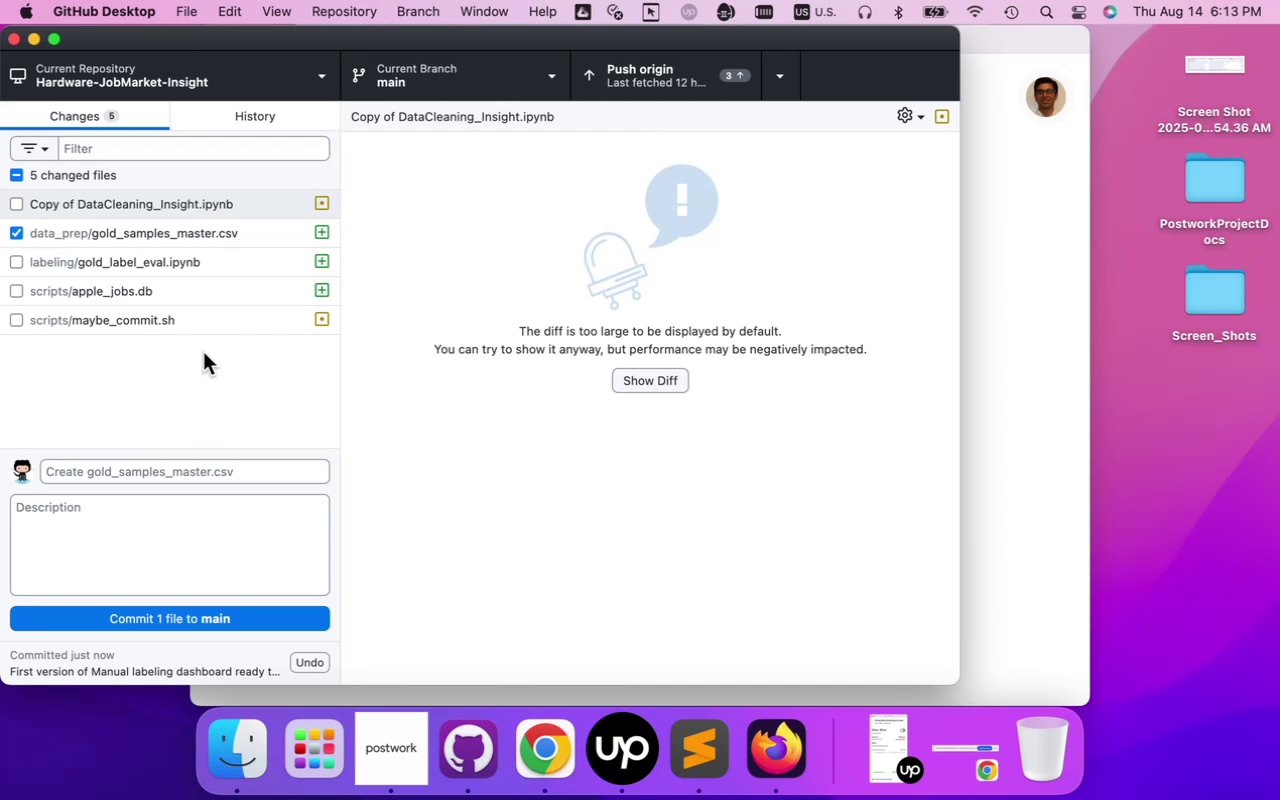 
wait(6.42)
 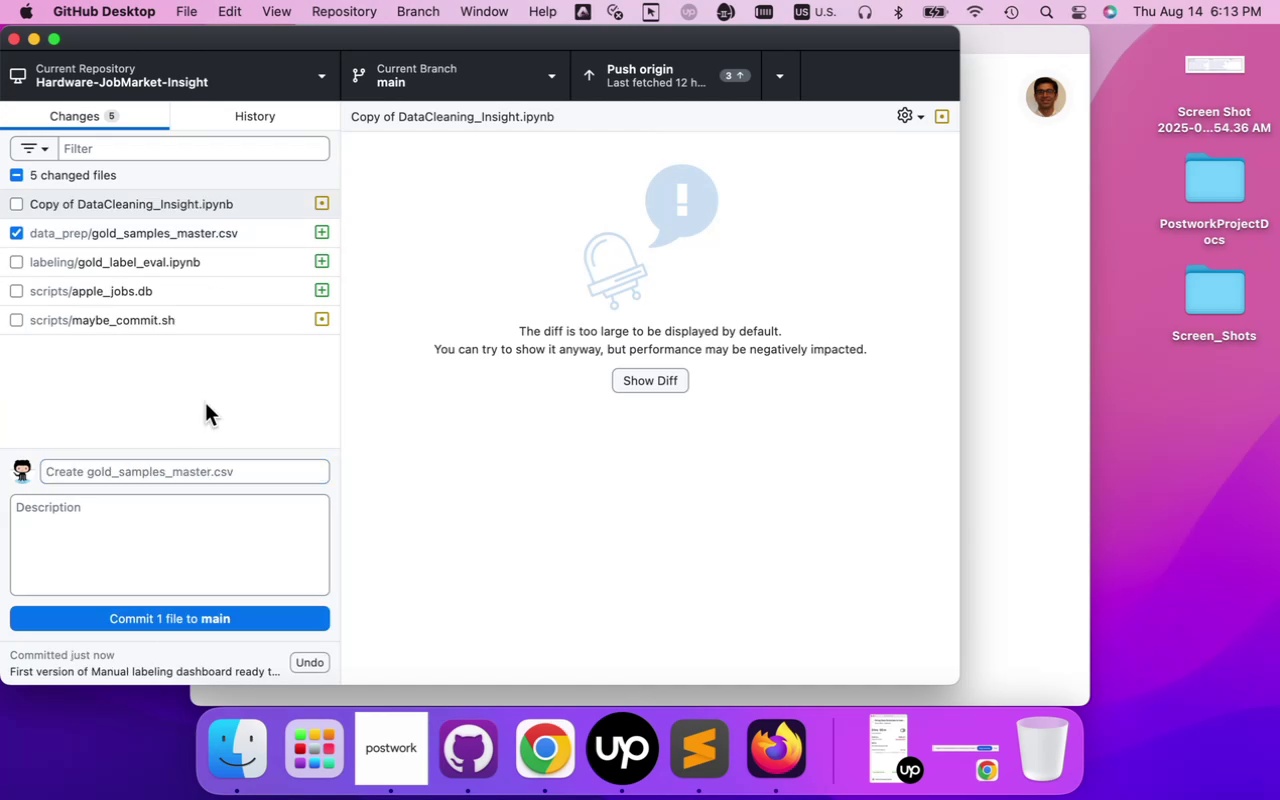 
left_click([202, 477])
 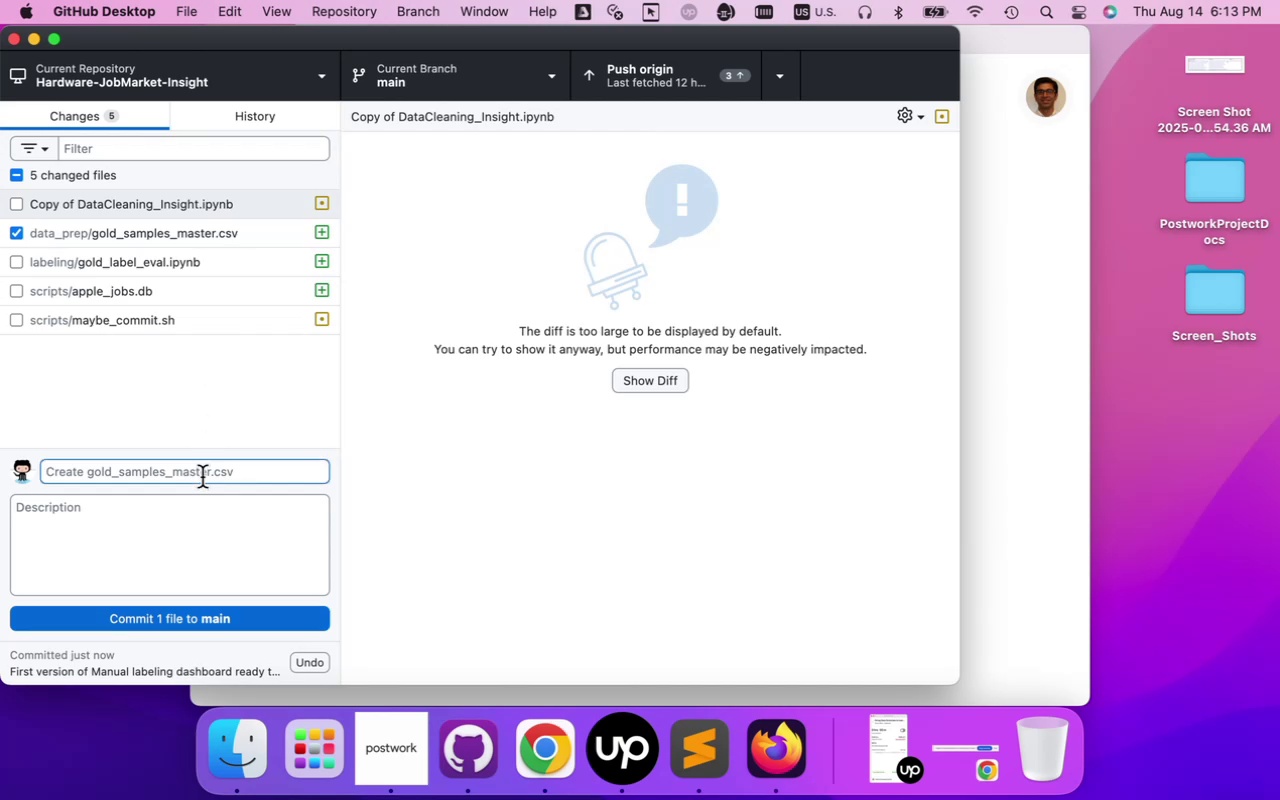 
type(created te)
key(Backspace)
type(he defualt )
key(Backspace)
 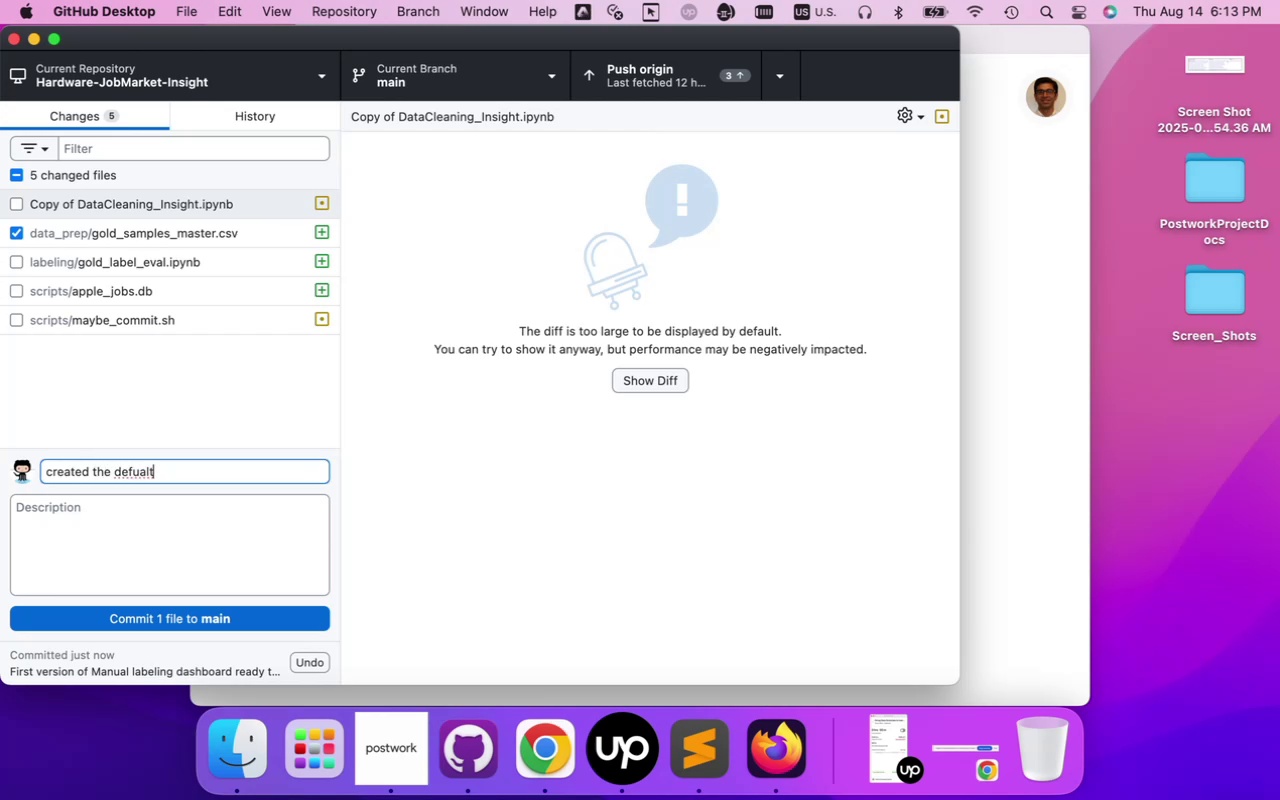 
type( gold )
key(Backspace)
 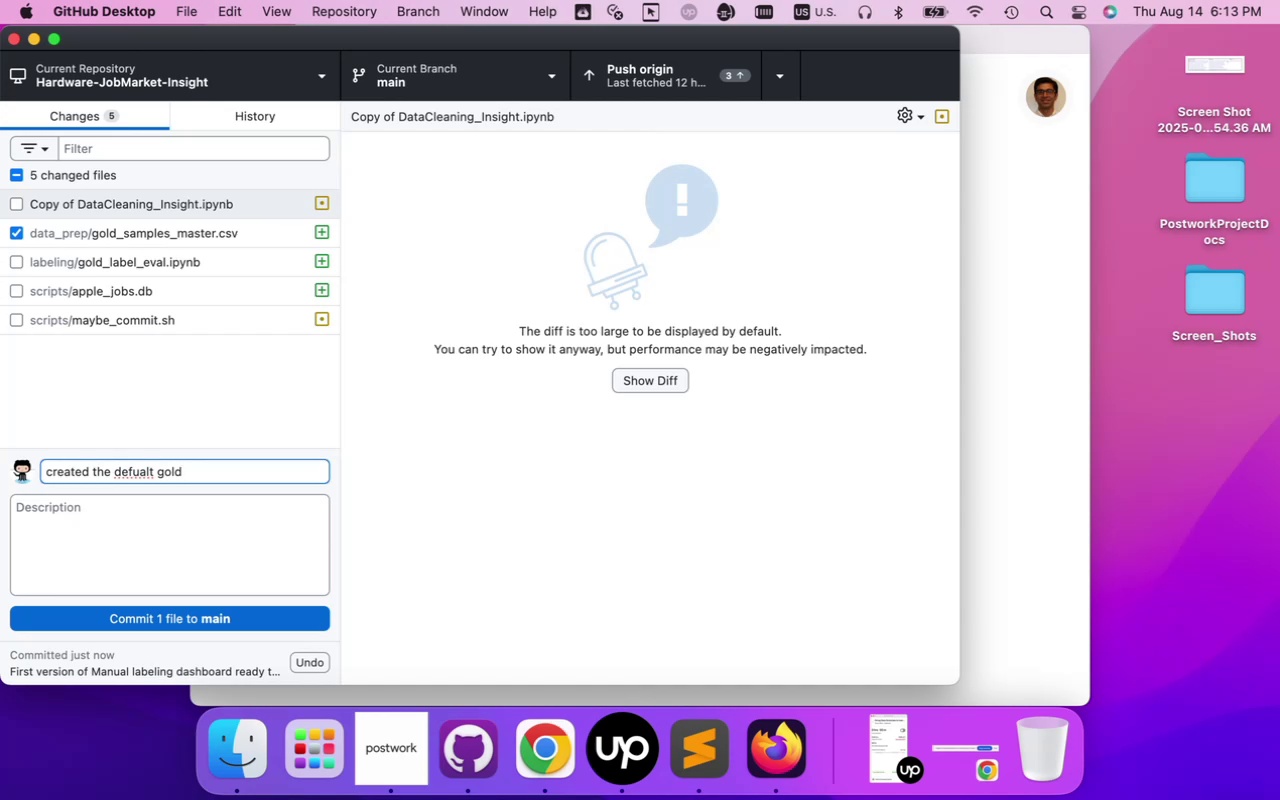 
type(_sample_master)
 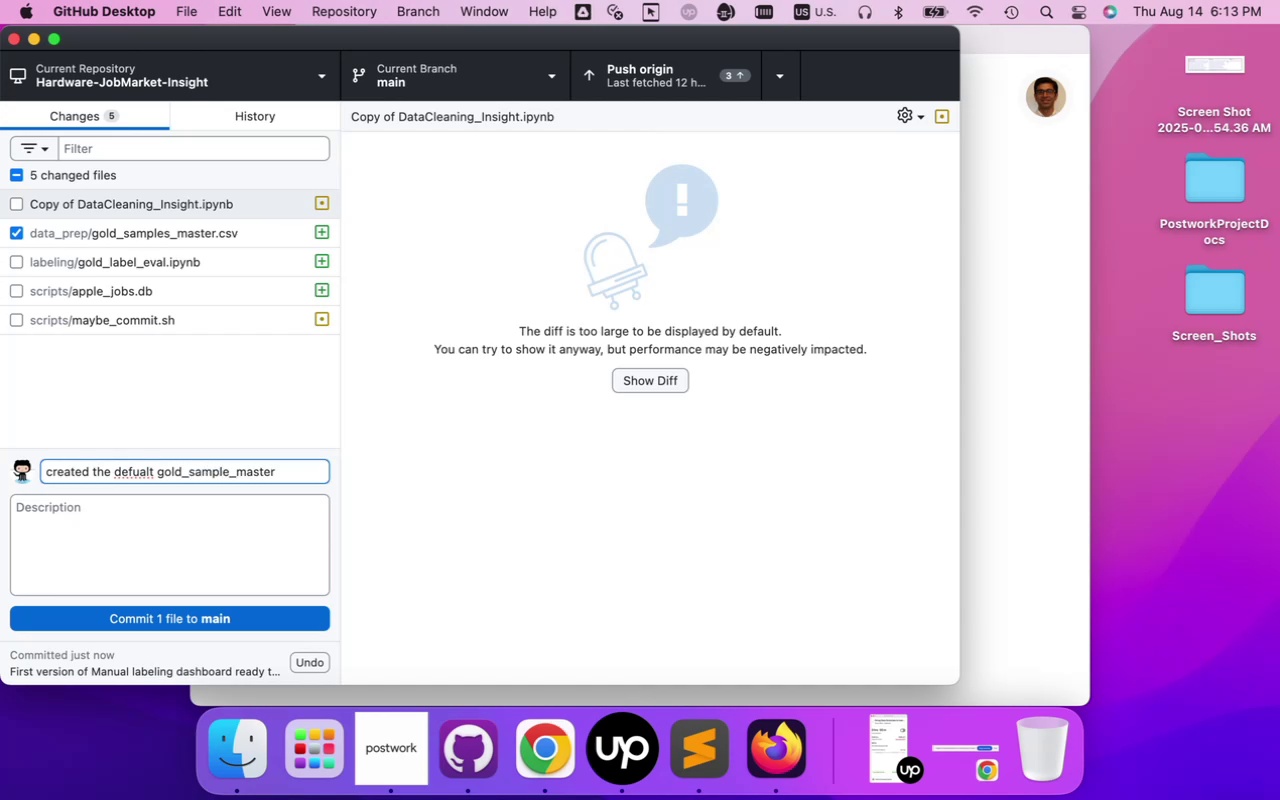 
left_click_drag(start_coordinate=[155, 474], to_coordinate=[117, 474])
 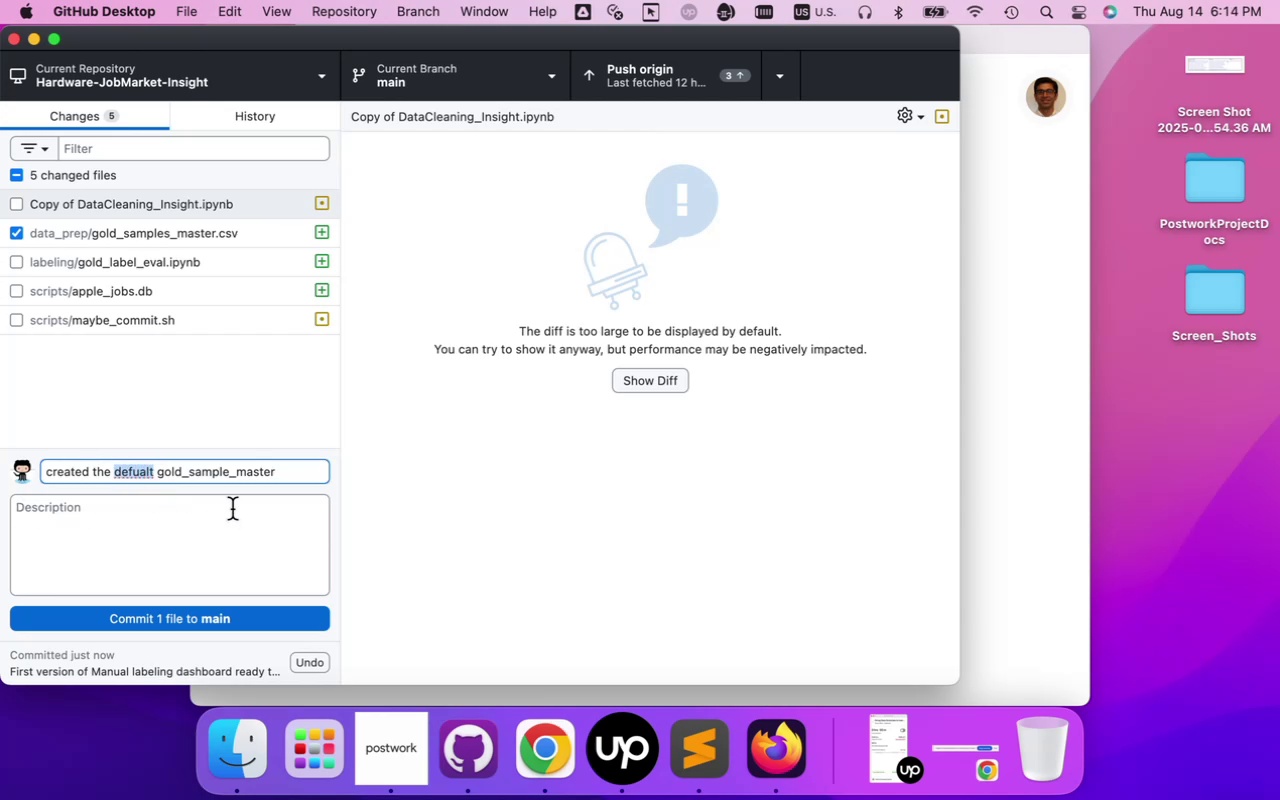 
type(raw)
 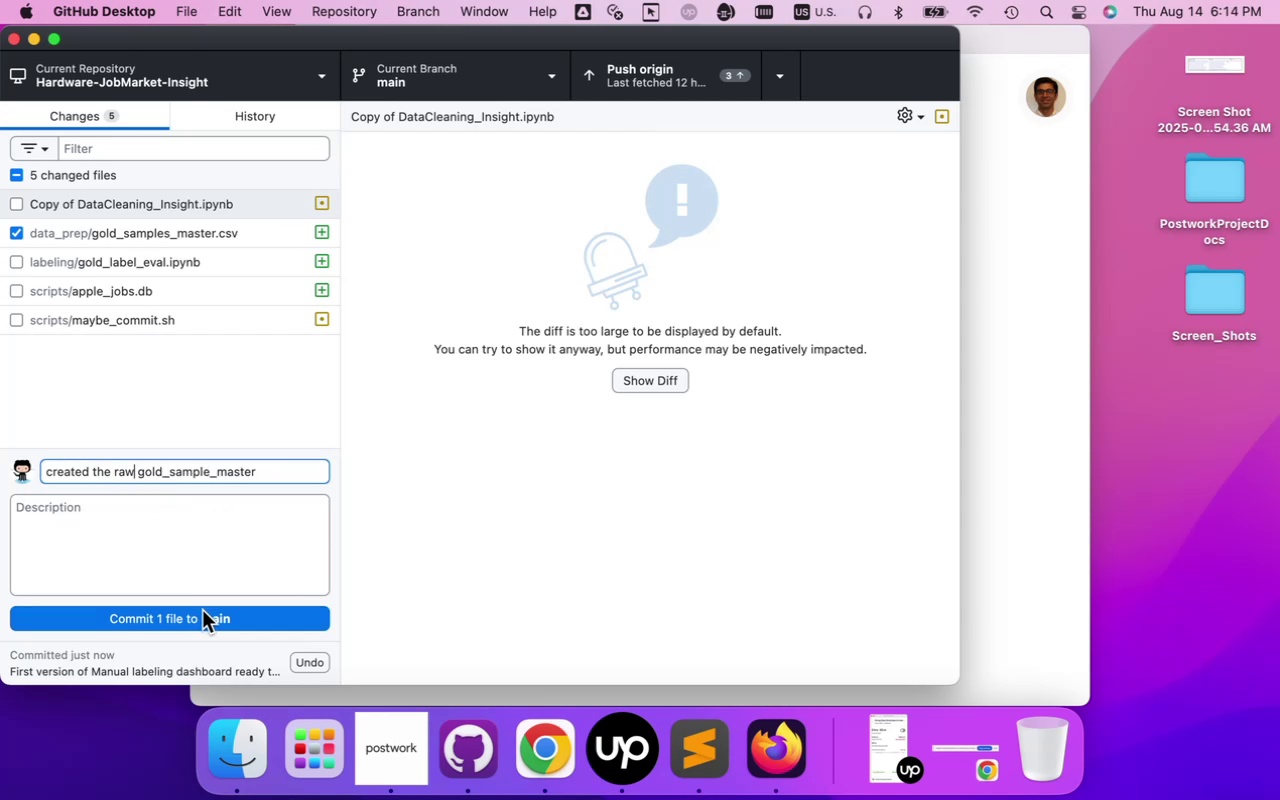 
left_click([203, 614])
 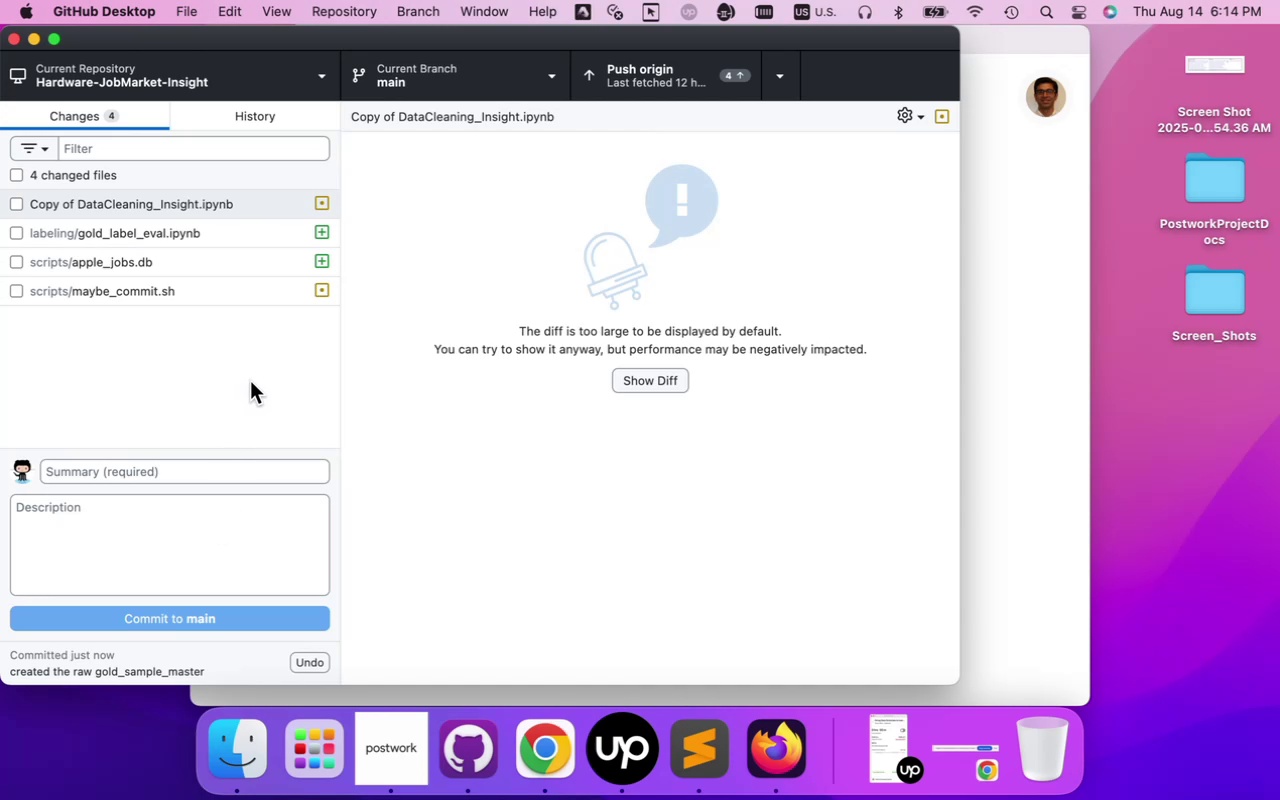 
wait(22.41)
 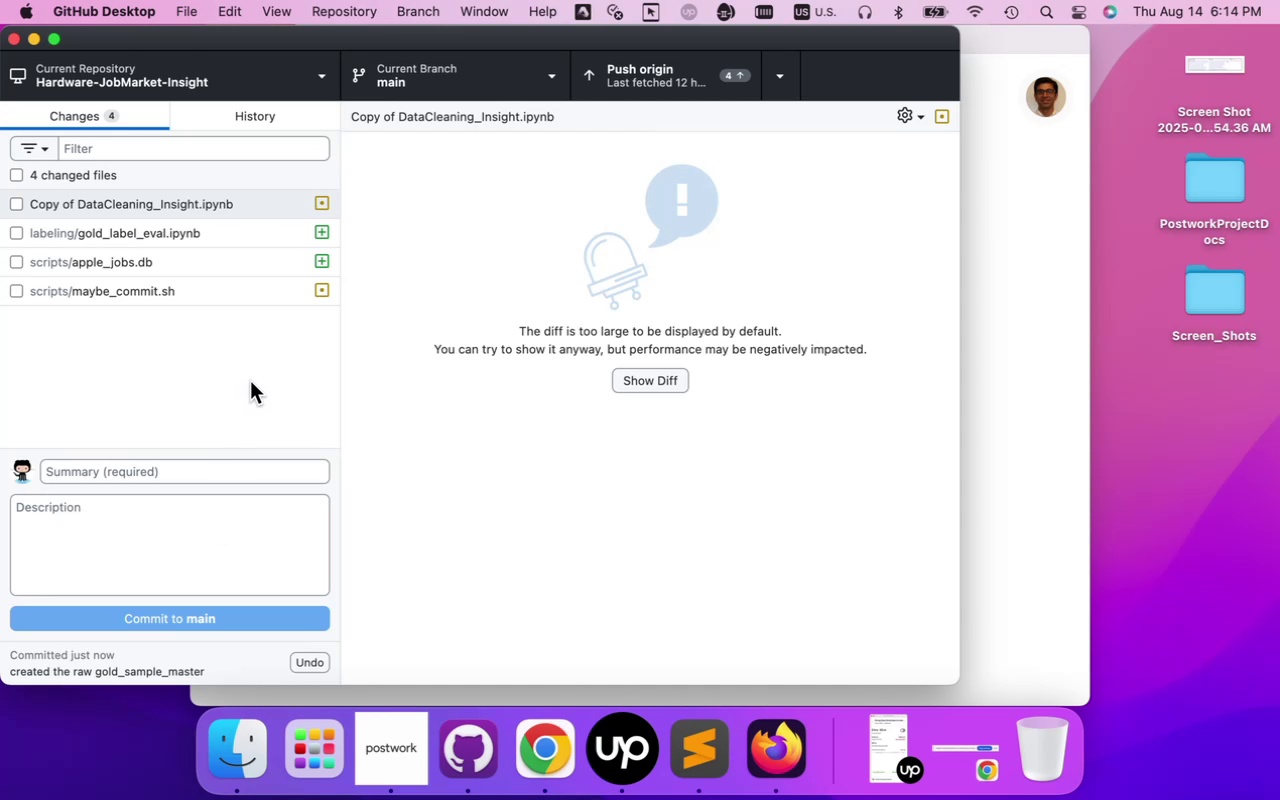 
left_click([15, 233])
 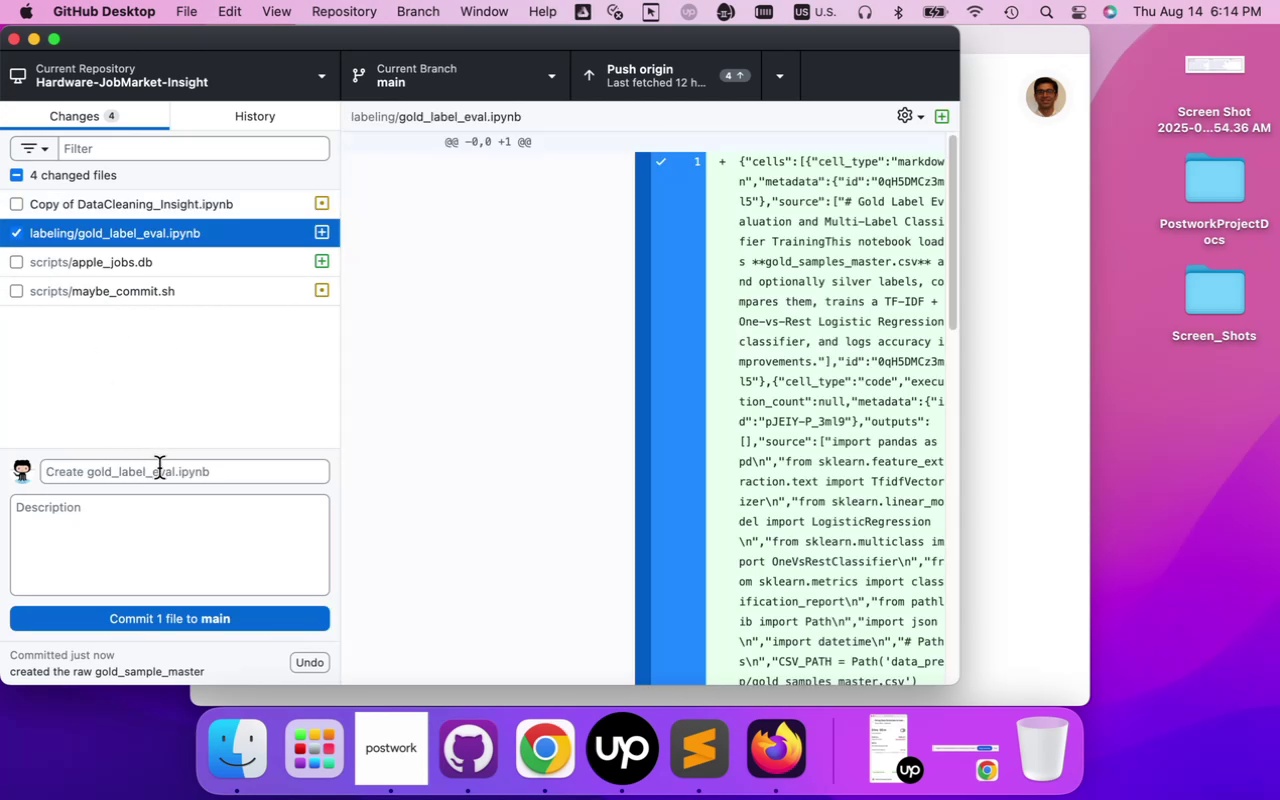 
left_click([159, 468])
 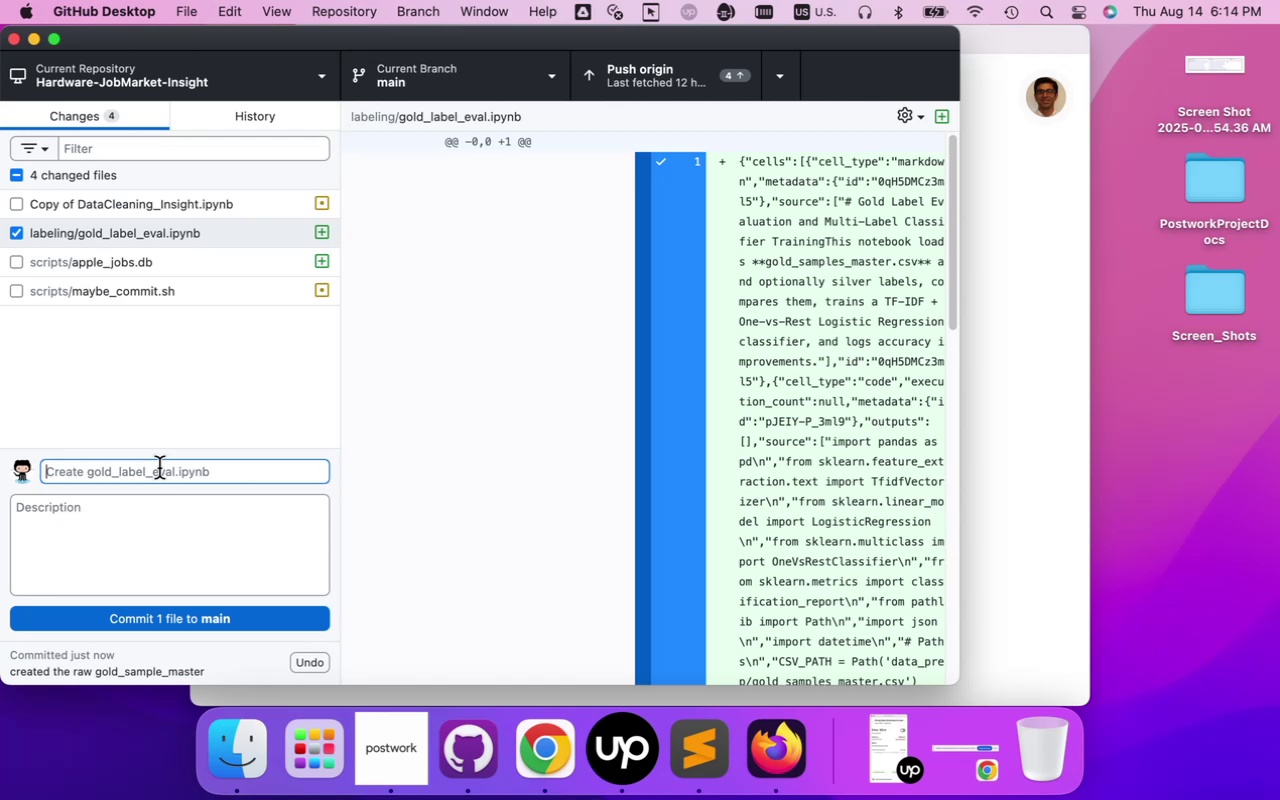 
wait(13.27)
 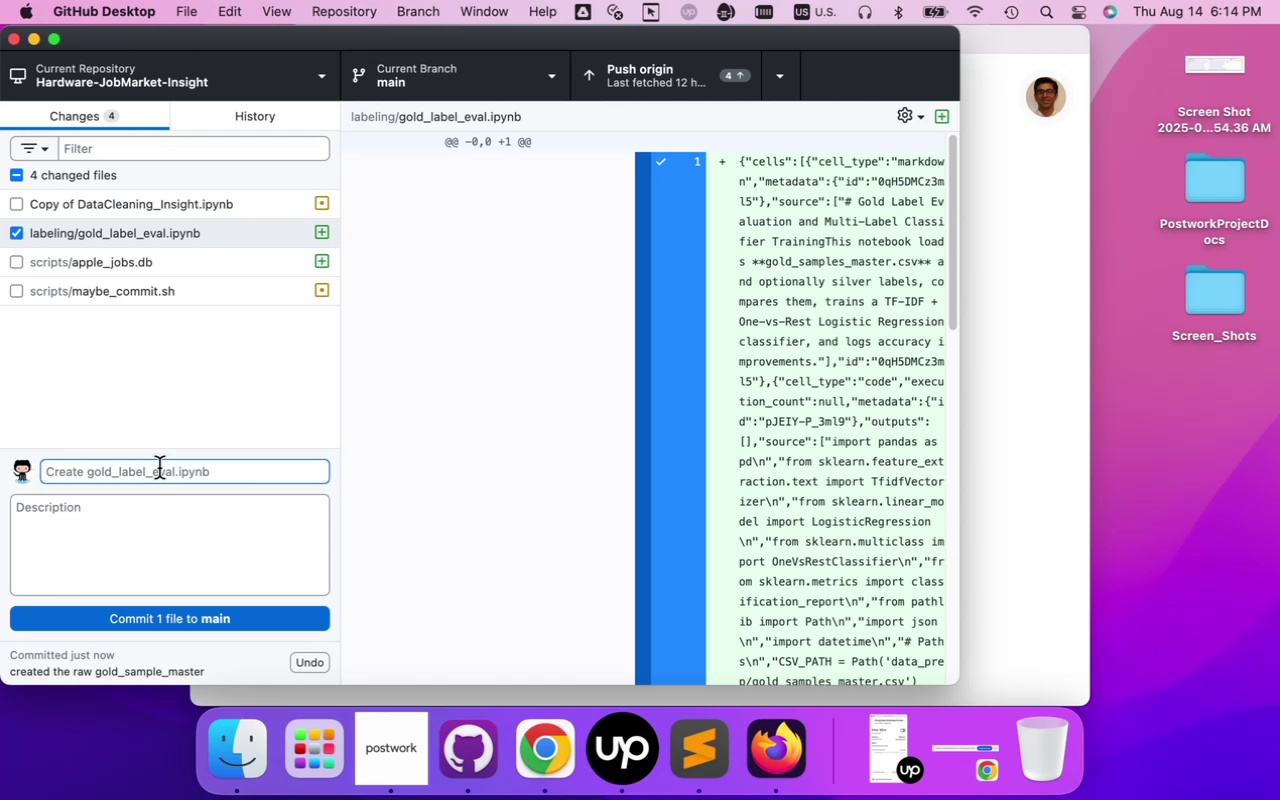 
type(Notebook to evaluate the )
 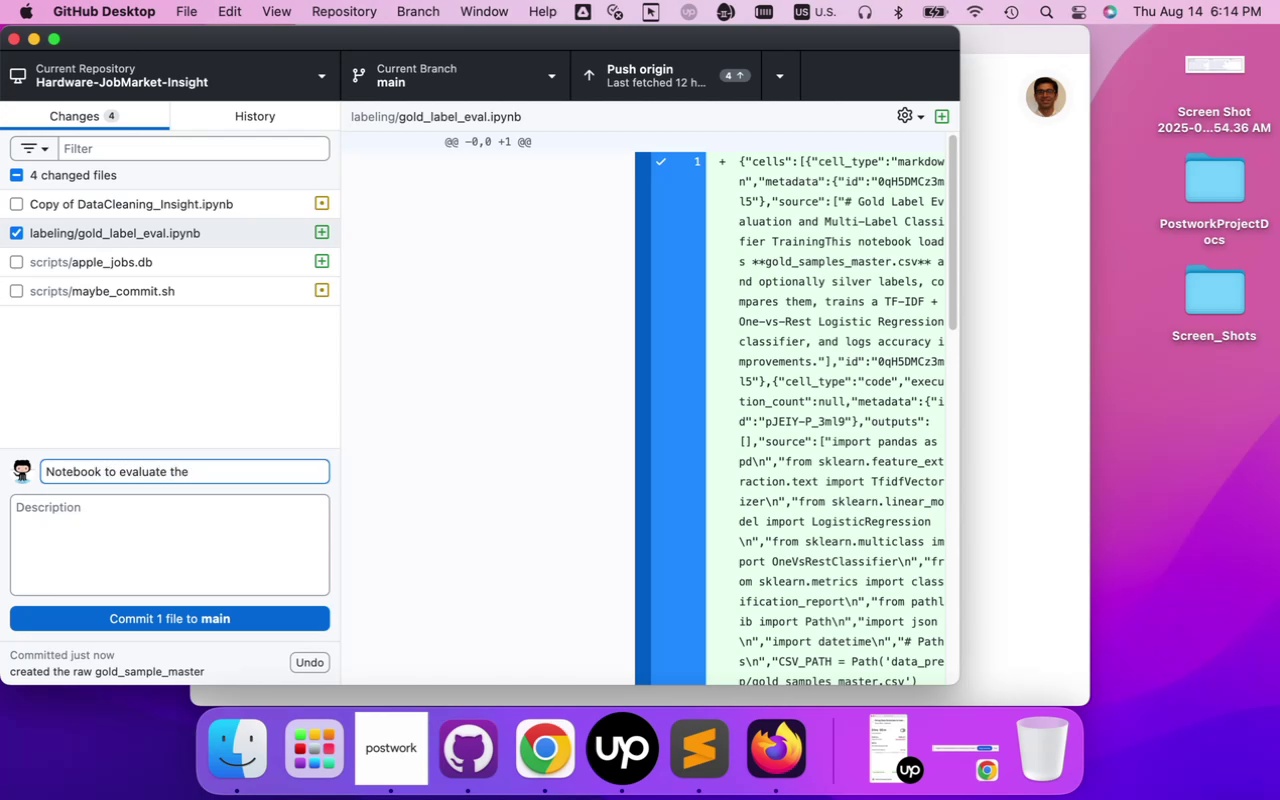 
type(silver labling )
key(Backspace)
key(Backspace)
type(g and )
key(Backspace)
key(Backspace)
key(Backspace)
key(Backspace)
key(Backspace)
key(Backspace)
key(Backspace)
key(Backspace)
key(Backspace)
type(eling and taxonomy )
 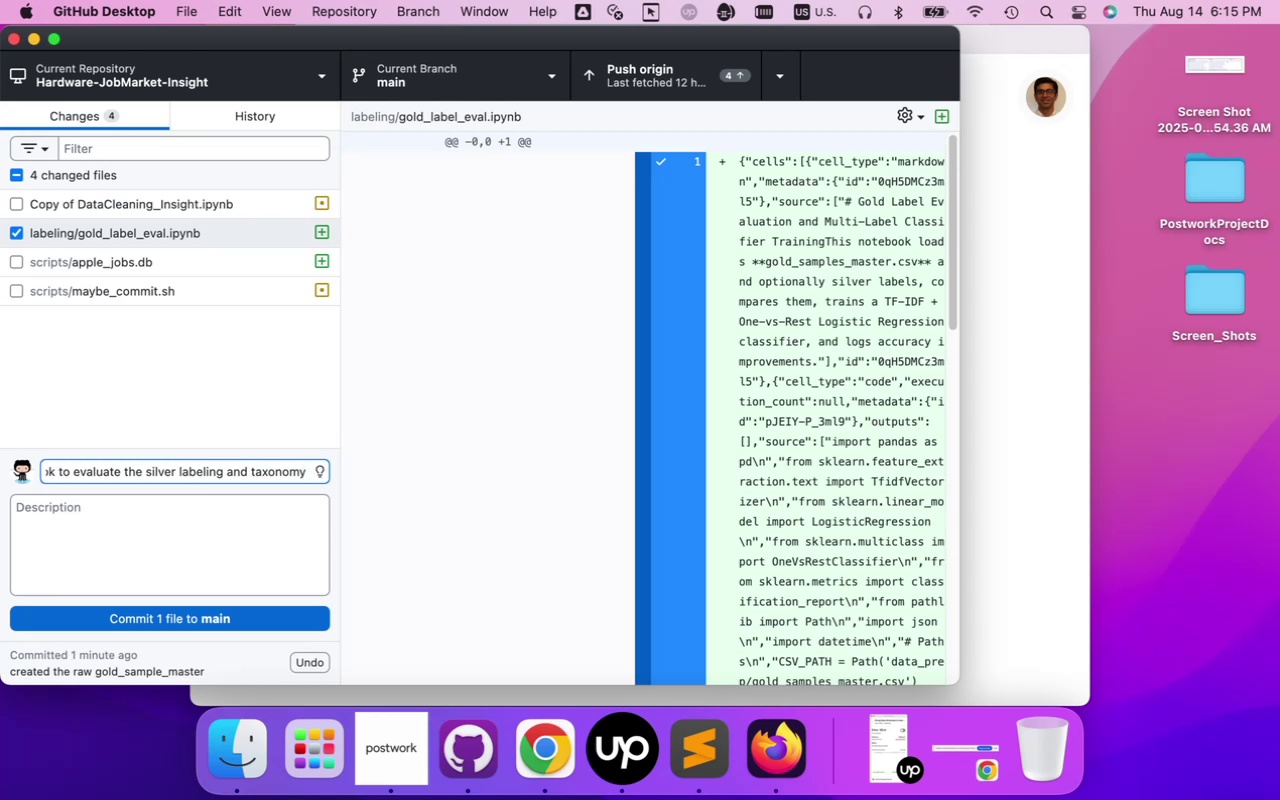 
type(precision)
 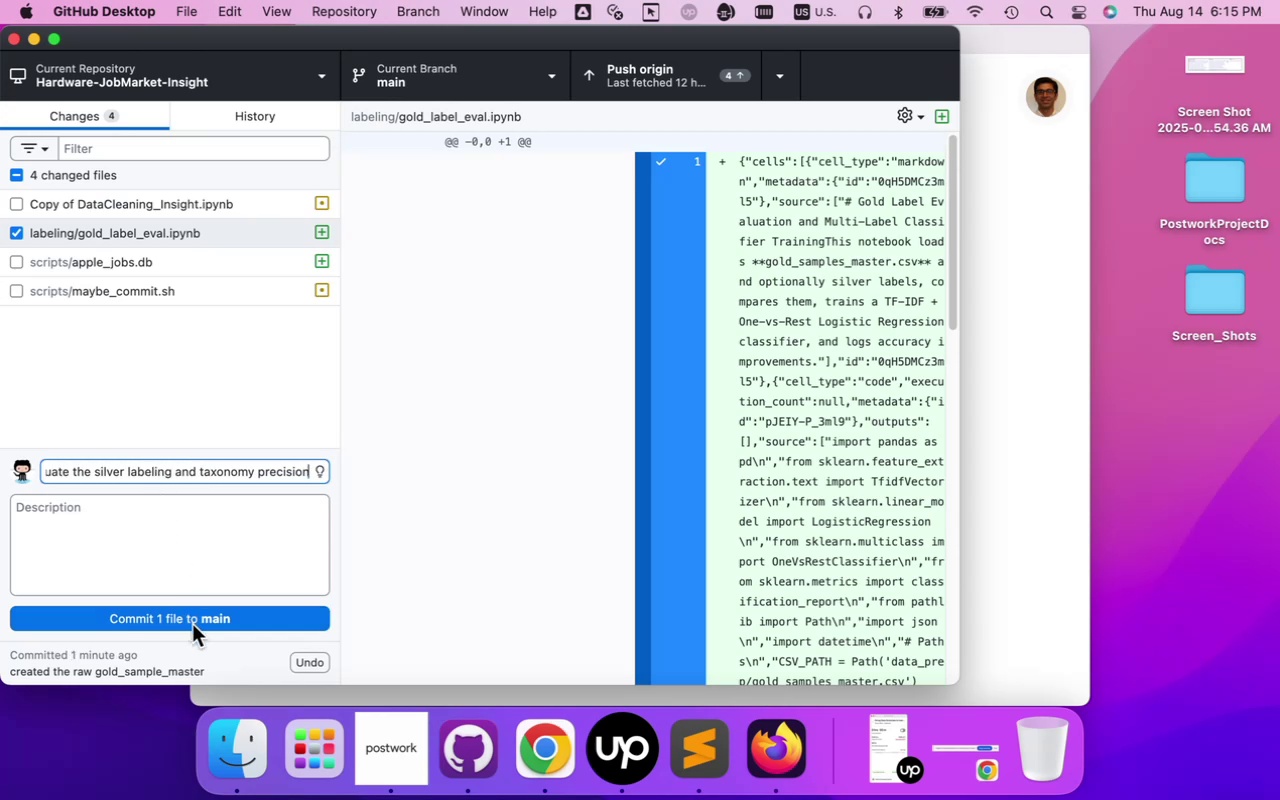 
left_click([192, 624])
 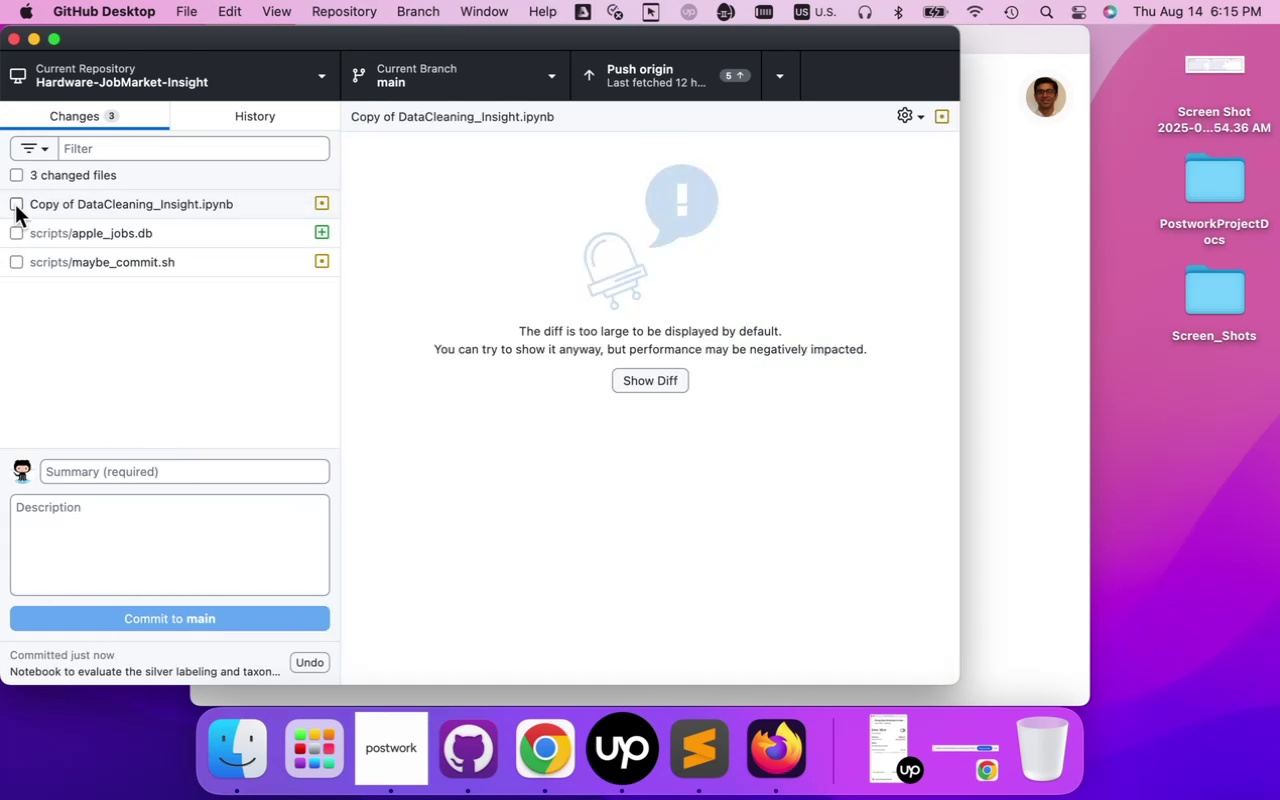 
left_click([14, 204])
 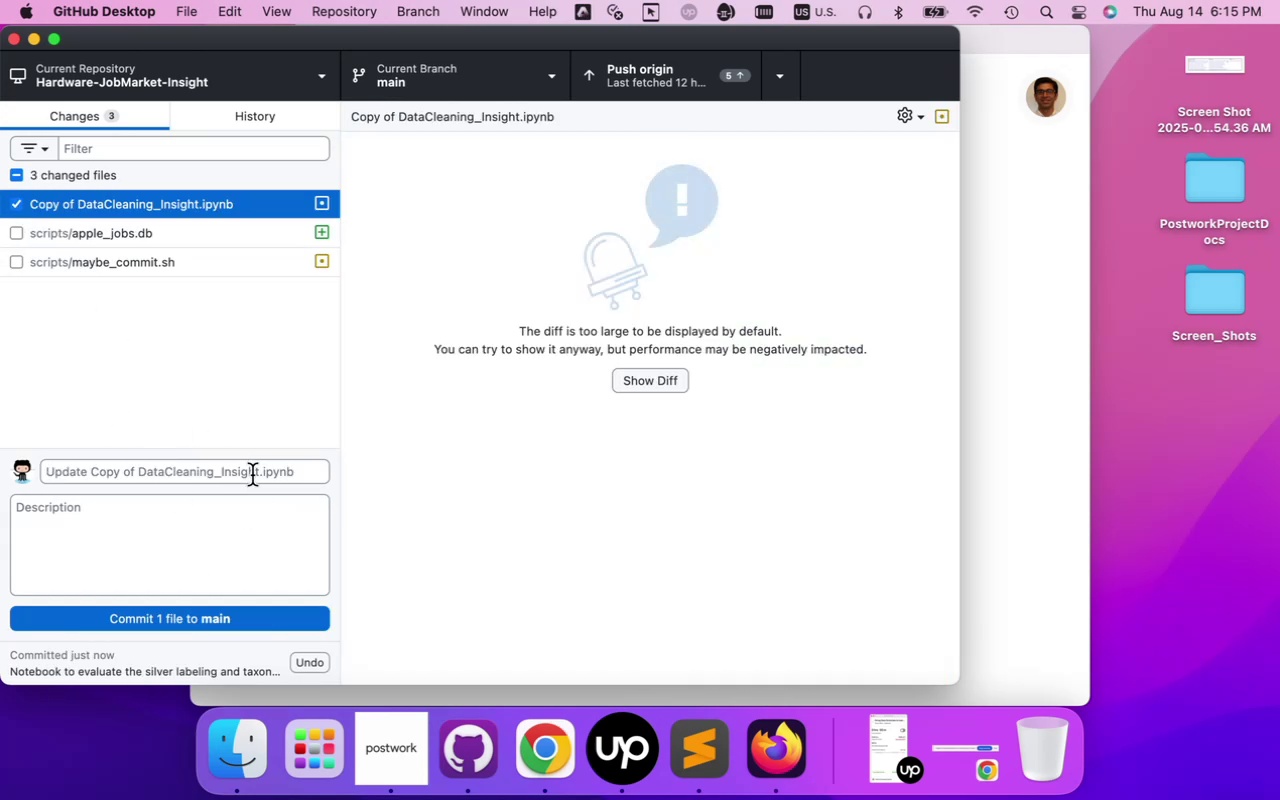 
left_click([252, 475])
 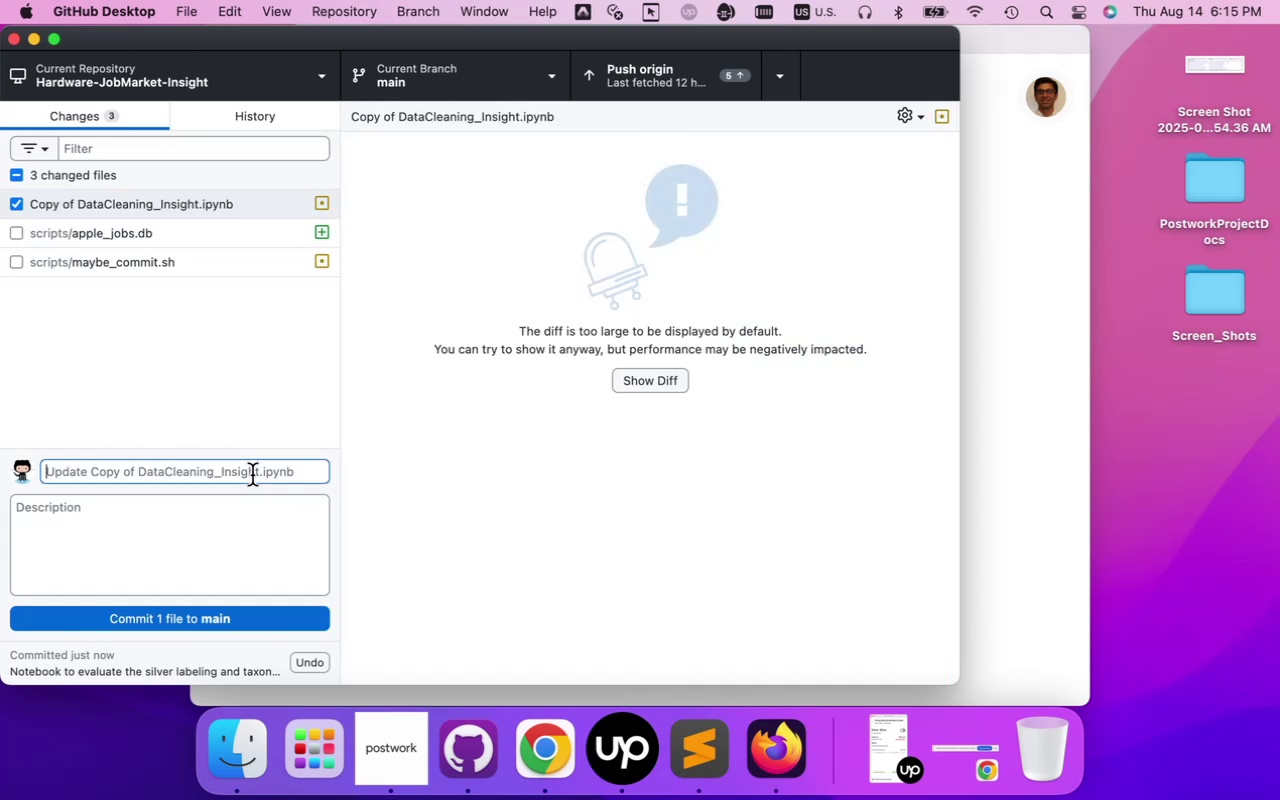 